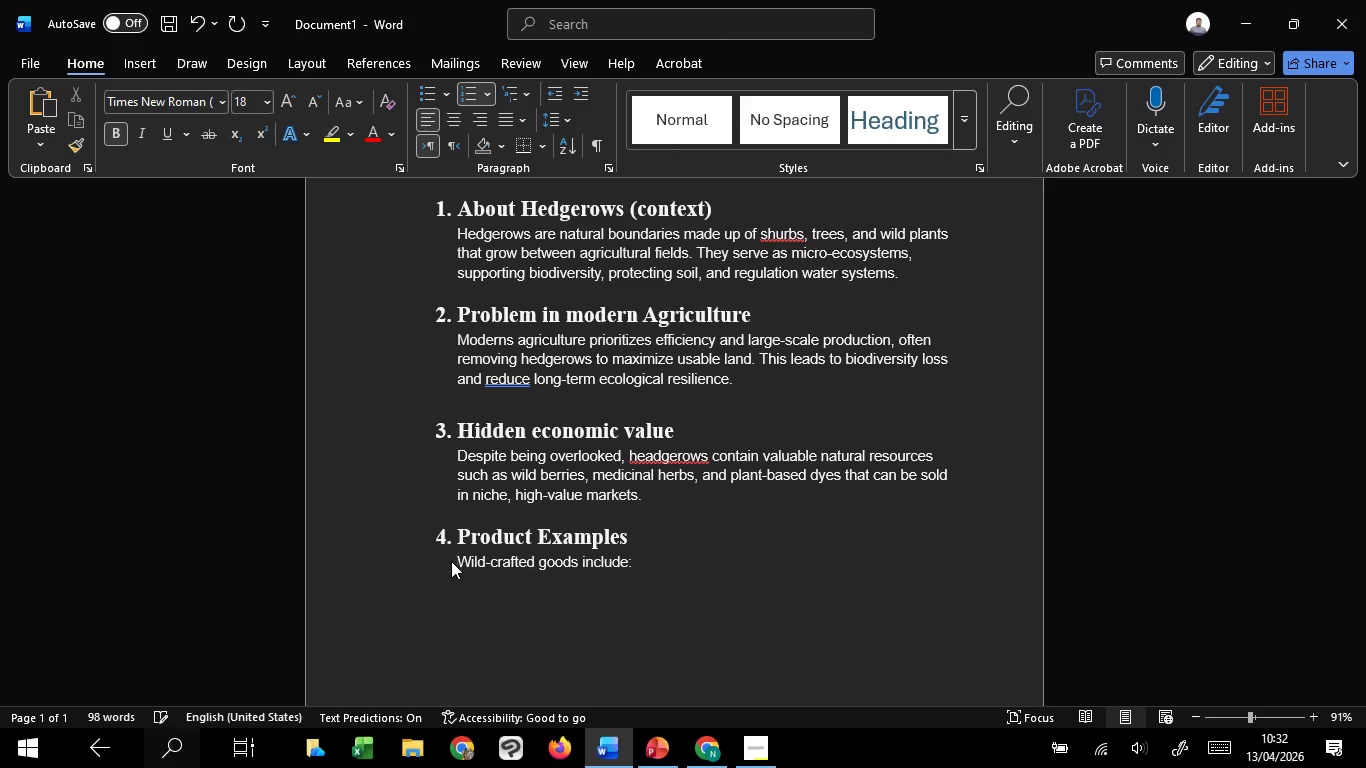 
key(Backspace)
 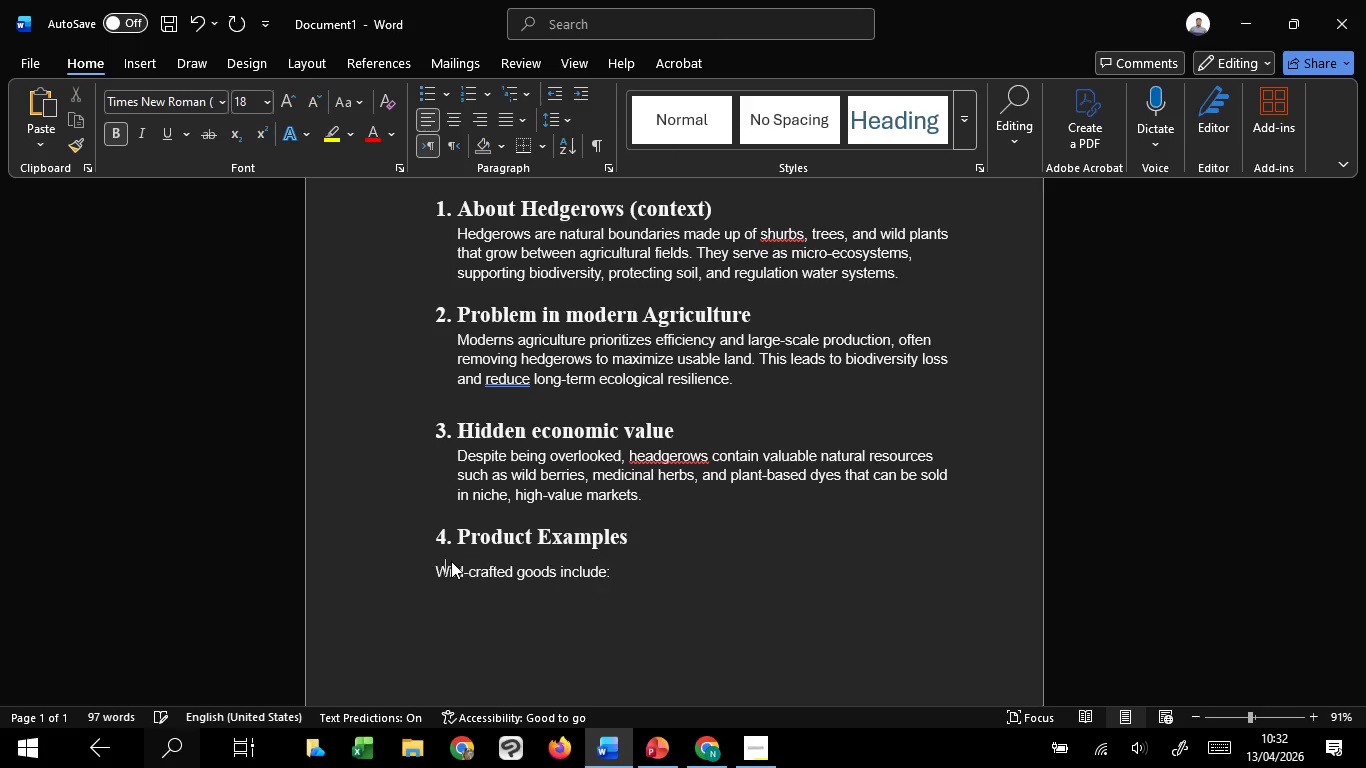 
key(Backspace)
 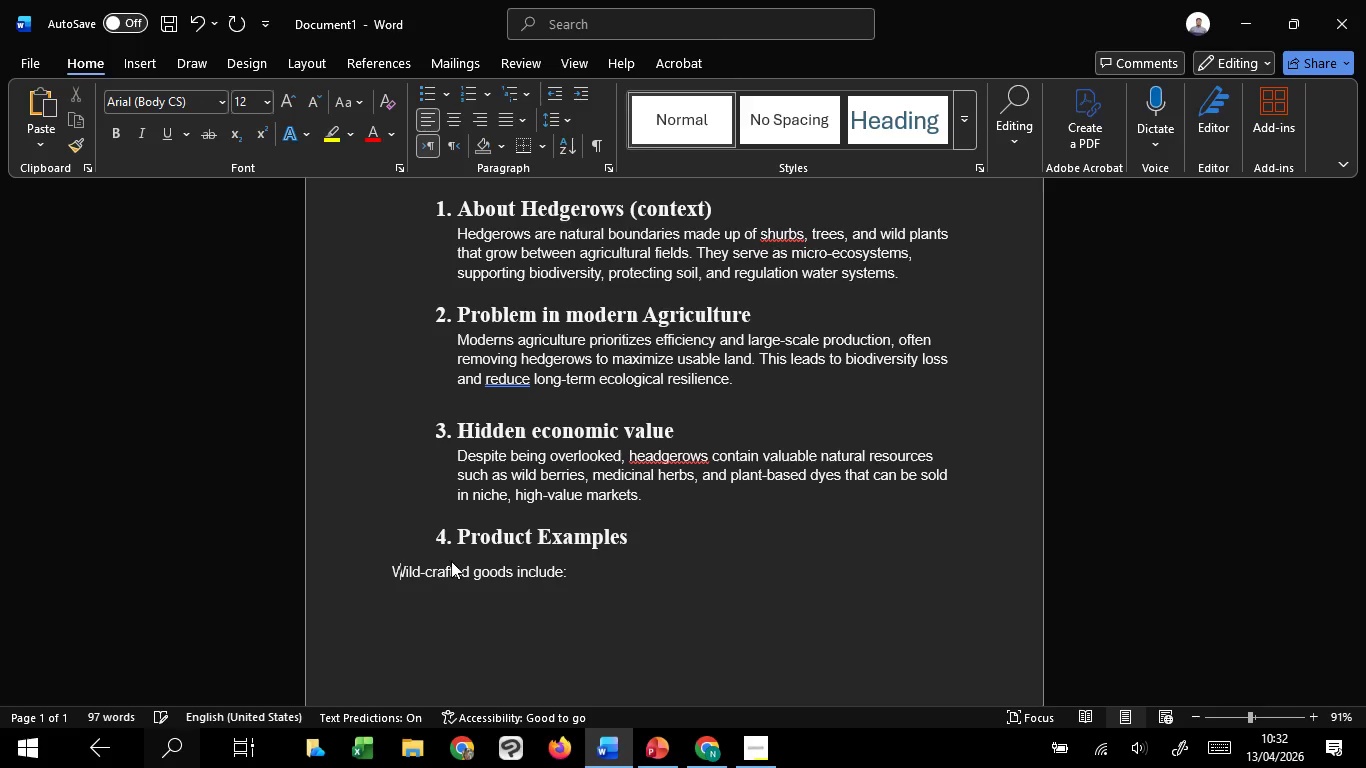 
key(Backspace)
 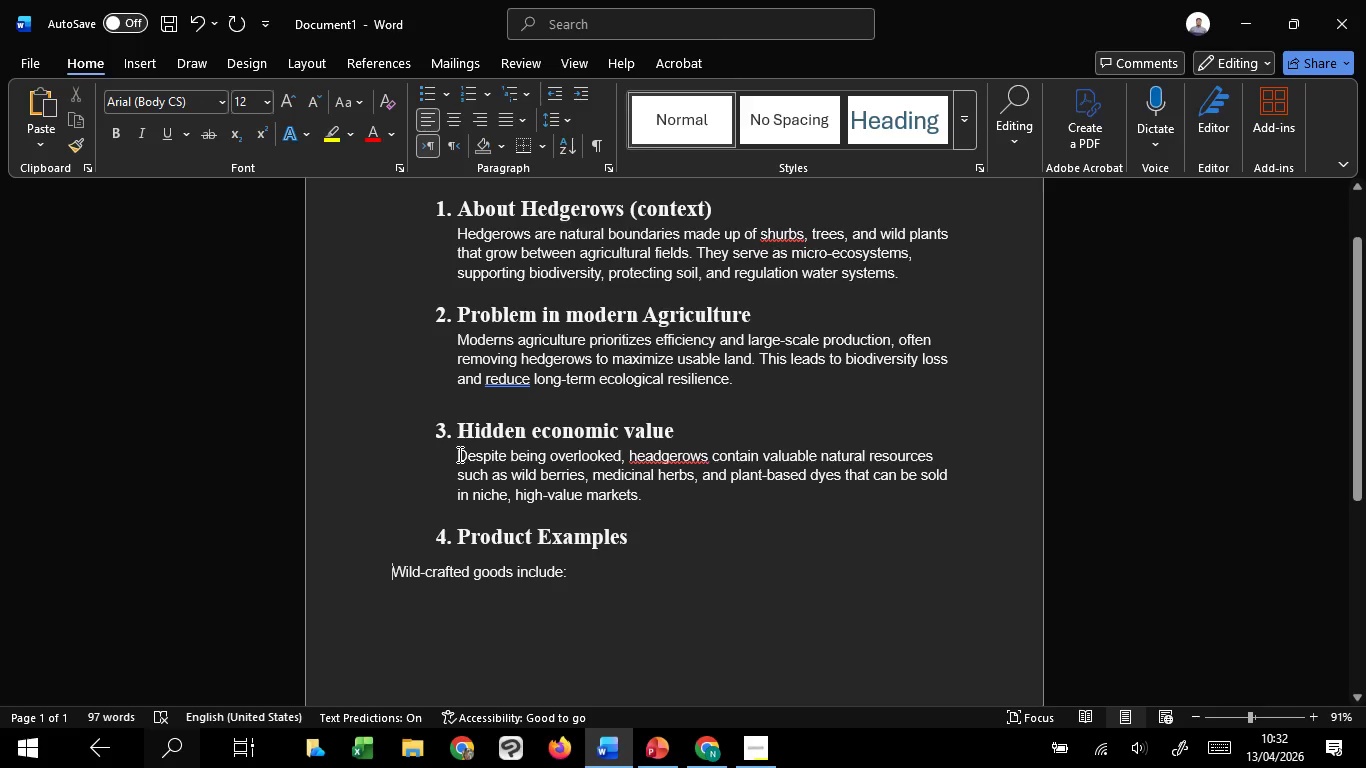 
left_click([458, 454])
 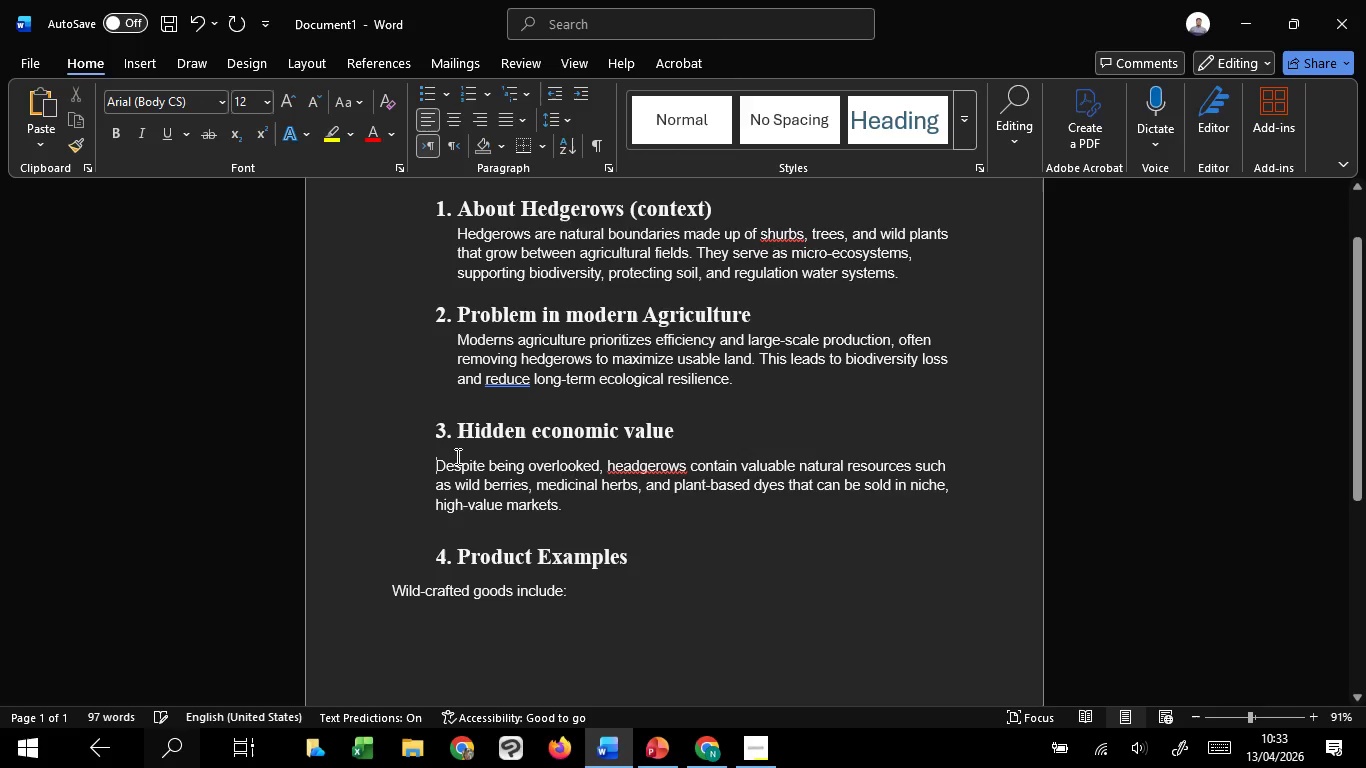 
key(Backspace)
 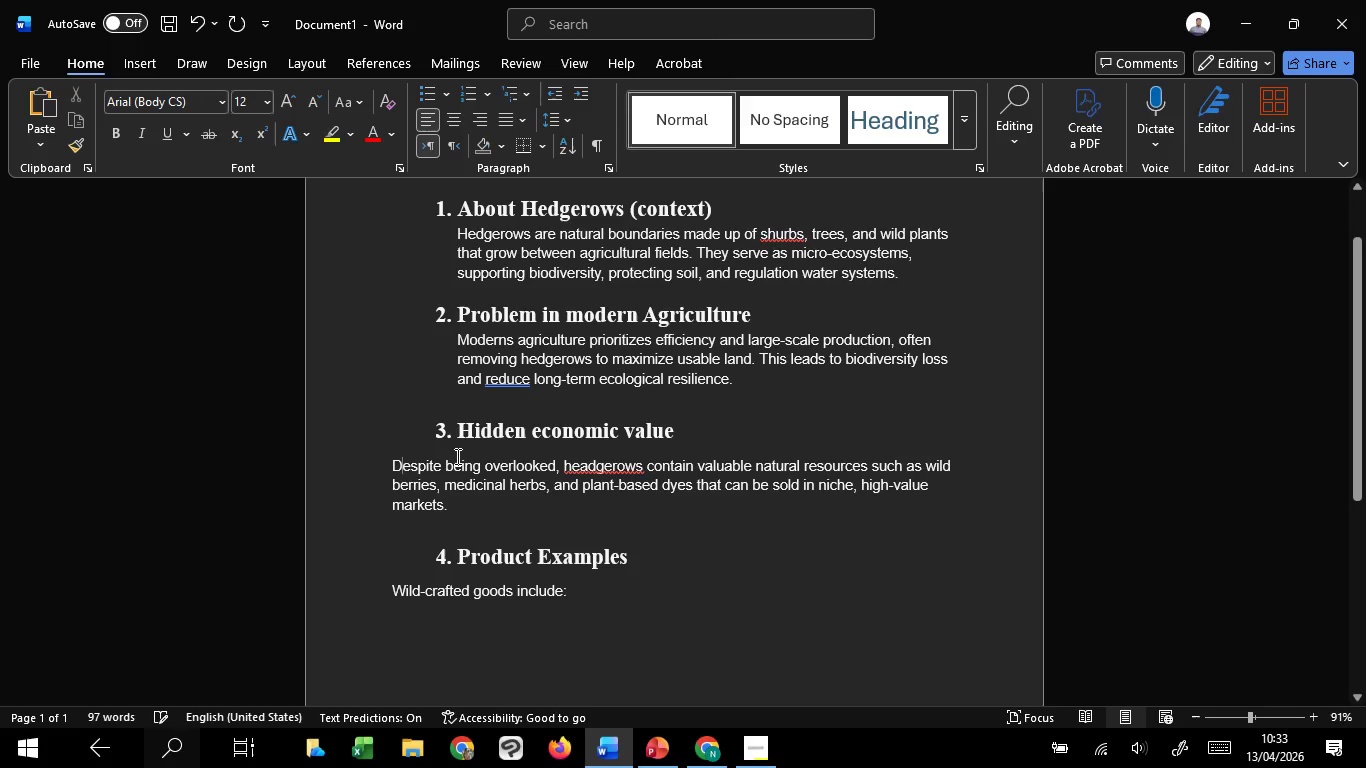 
key(Backspace)
 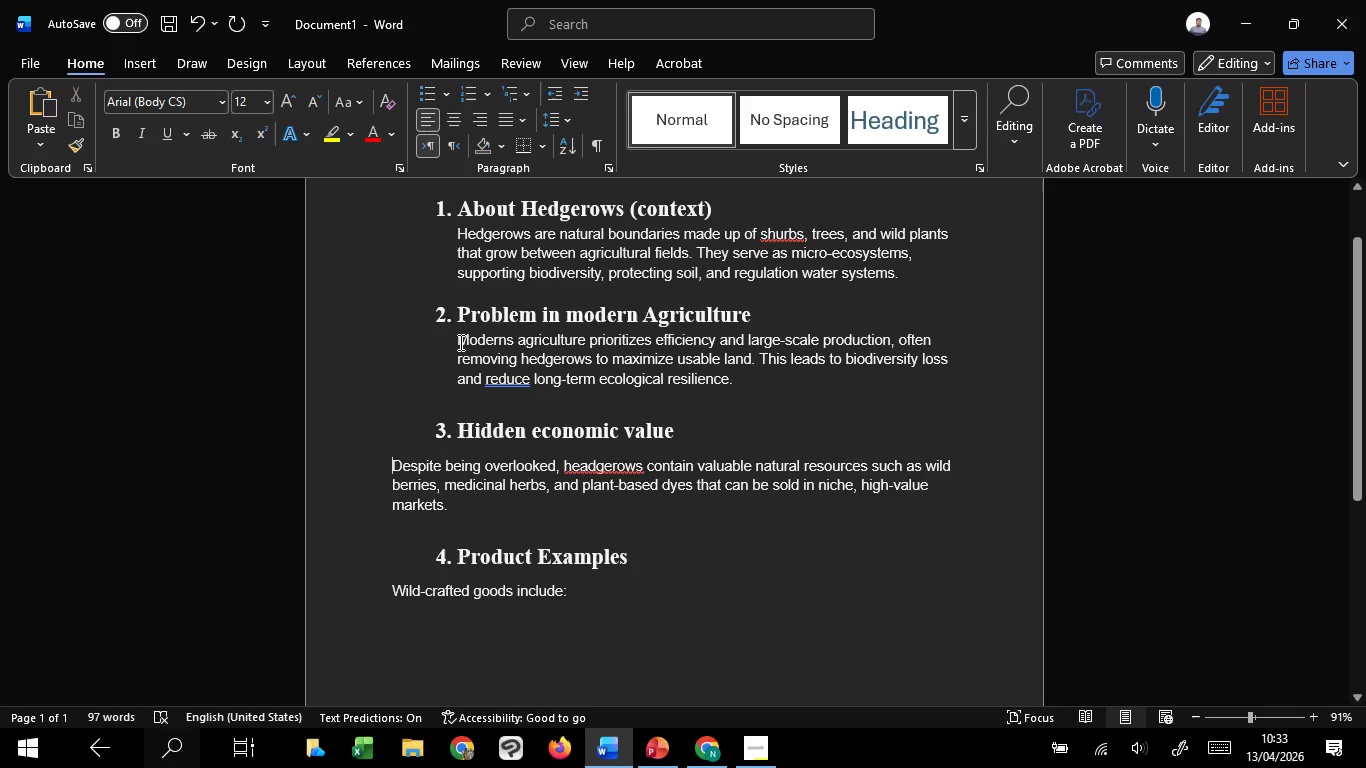 
left_click([459, 342])
 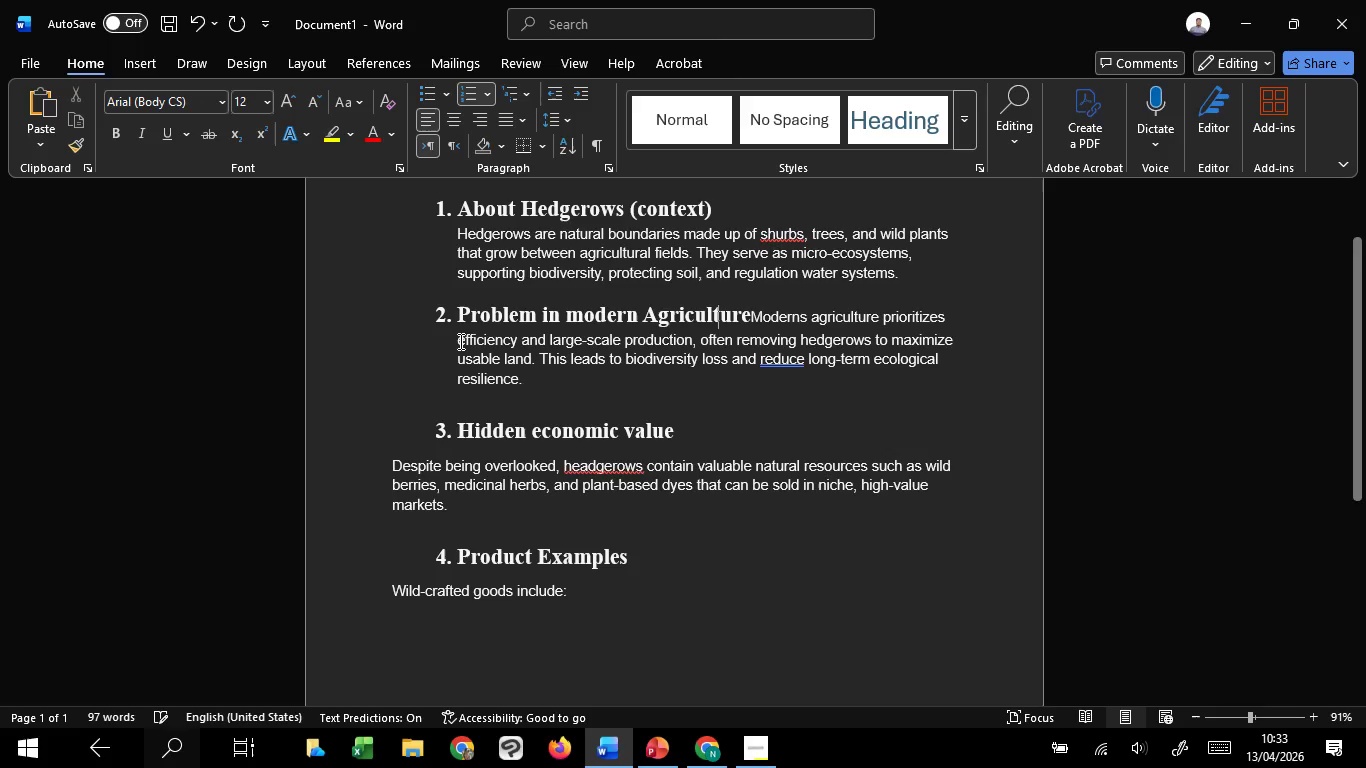 
key(Backspace)
 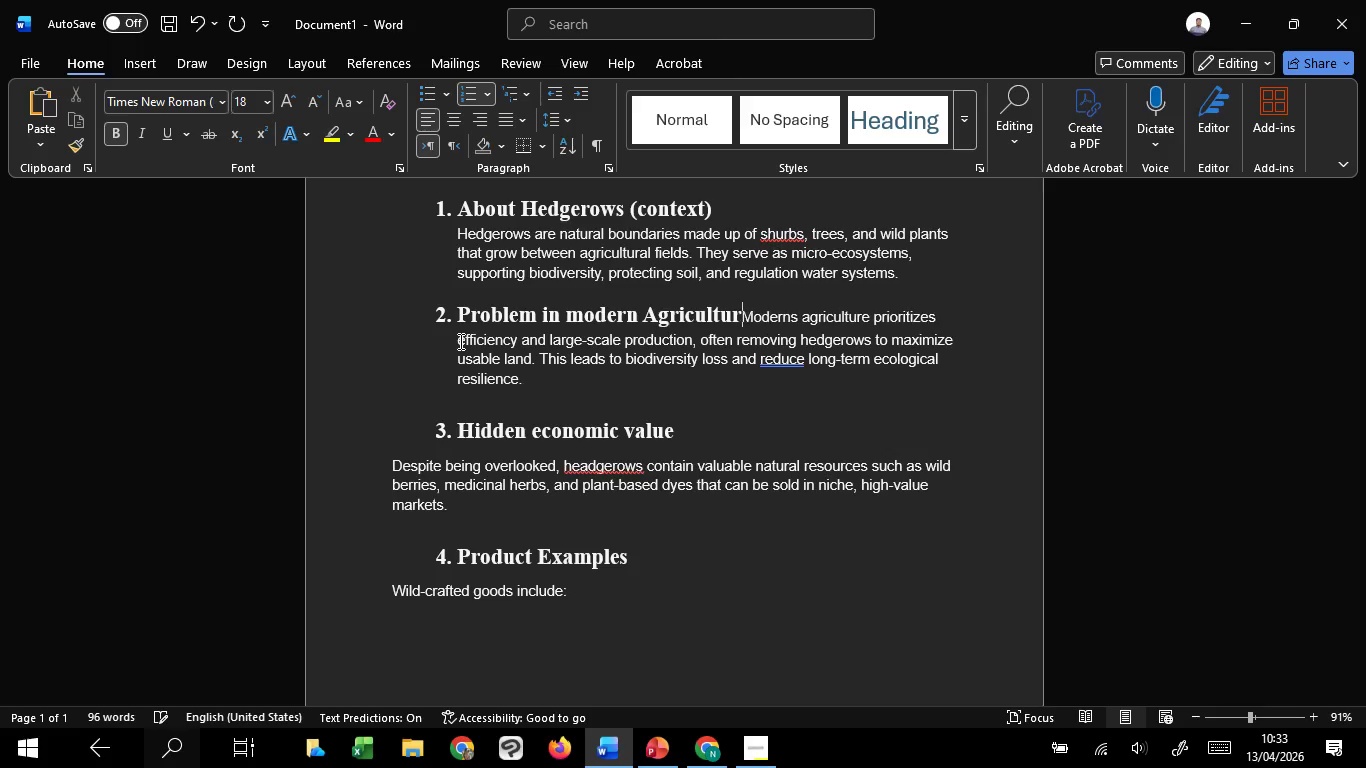 
key(Backspace)
 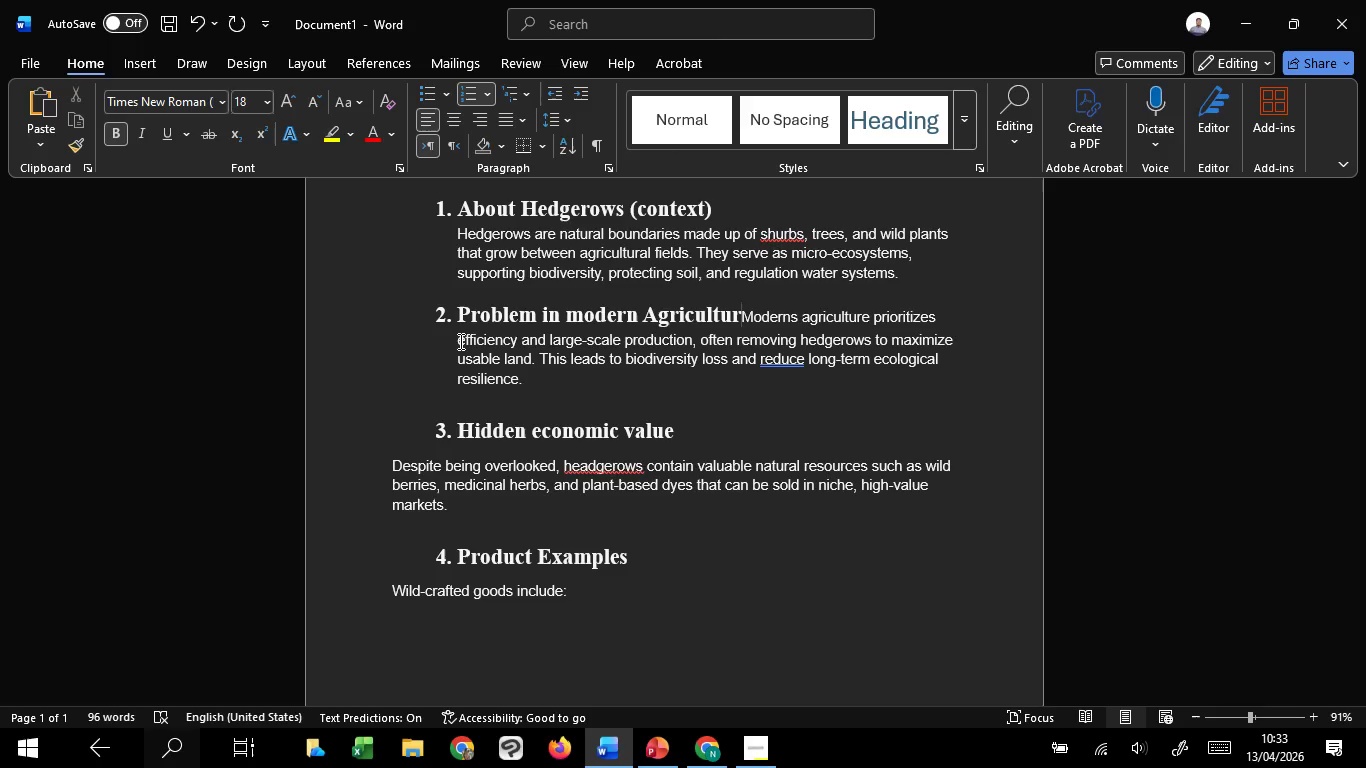 
key(E)
 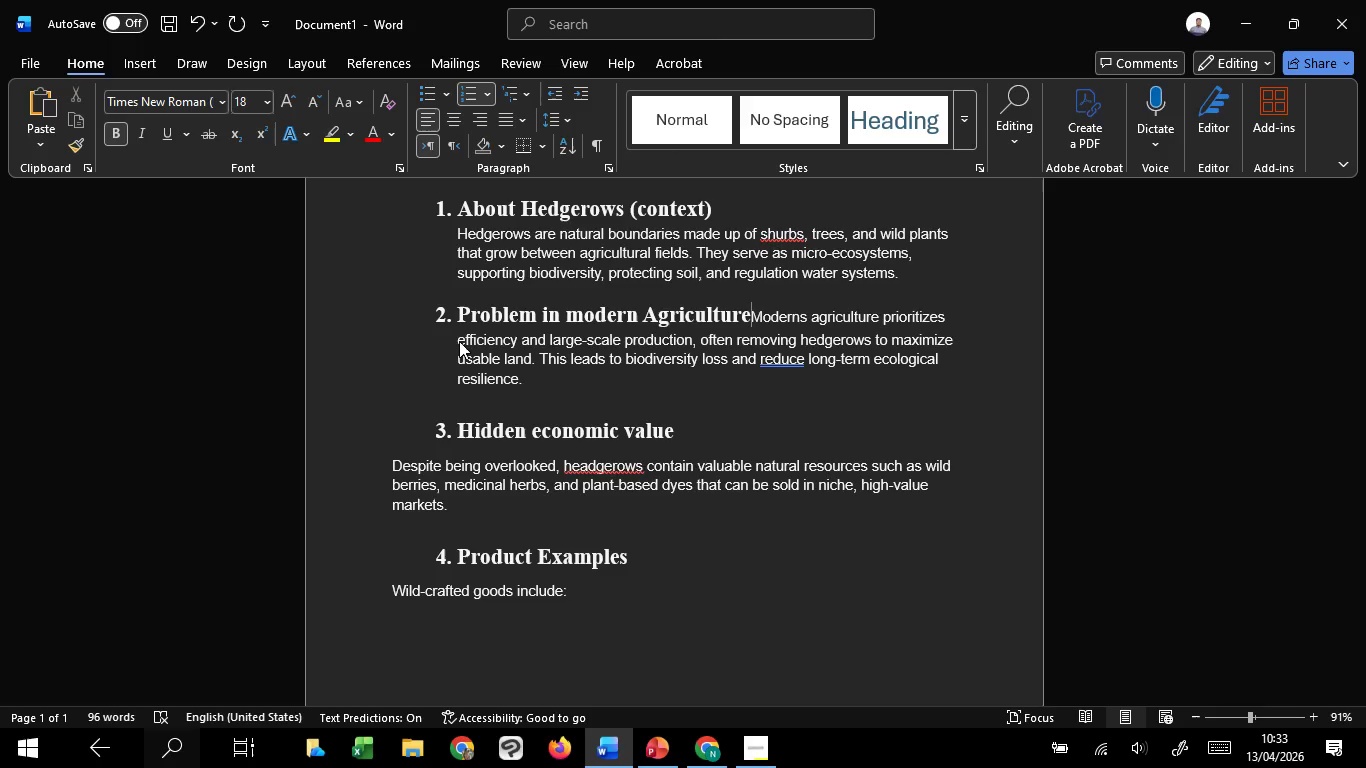 
key(Enter)
 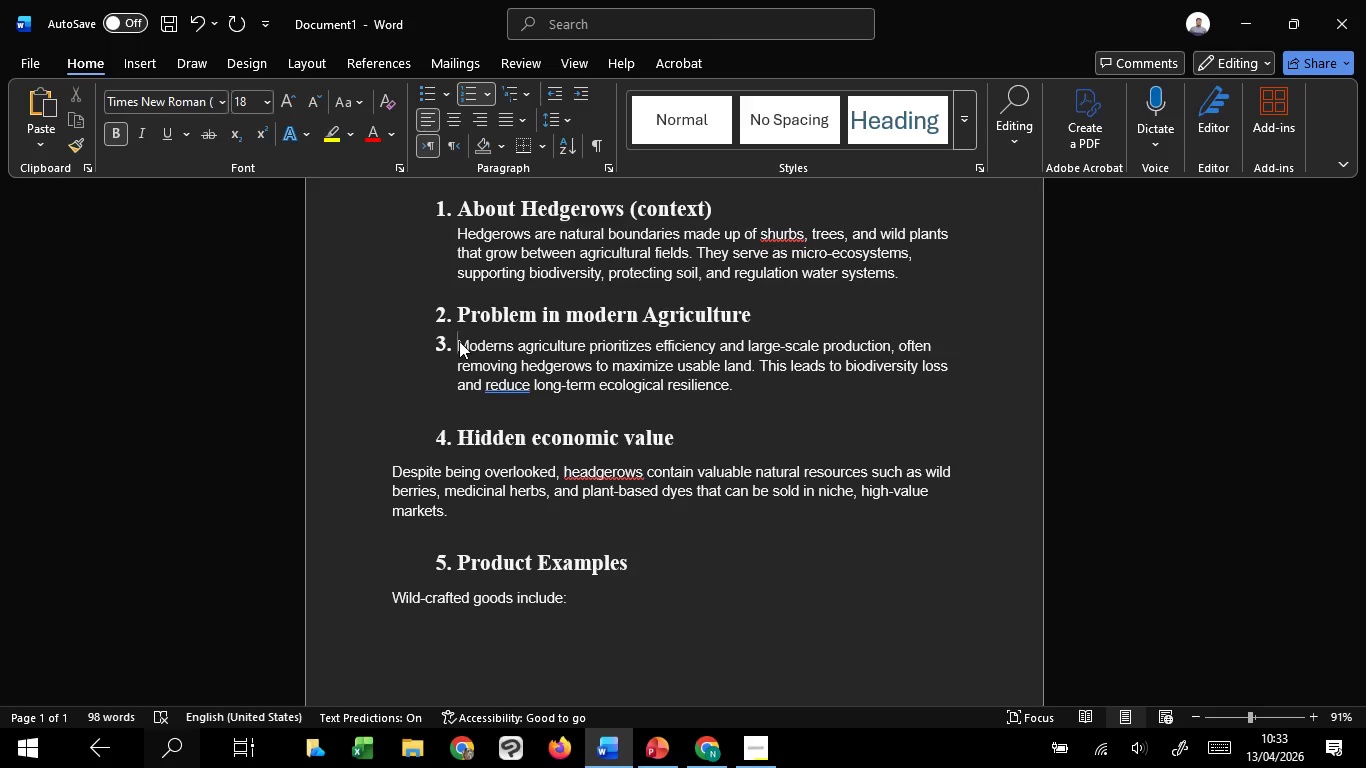 
key(Backspace)
 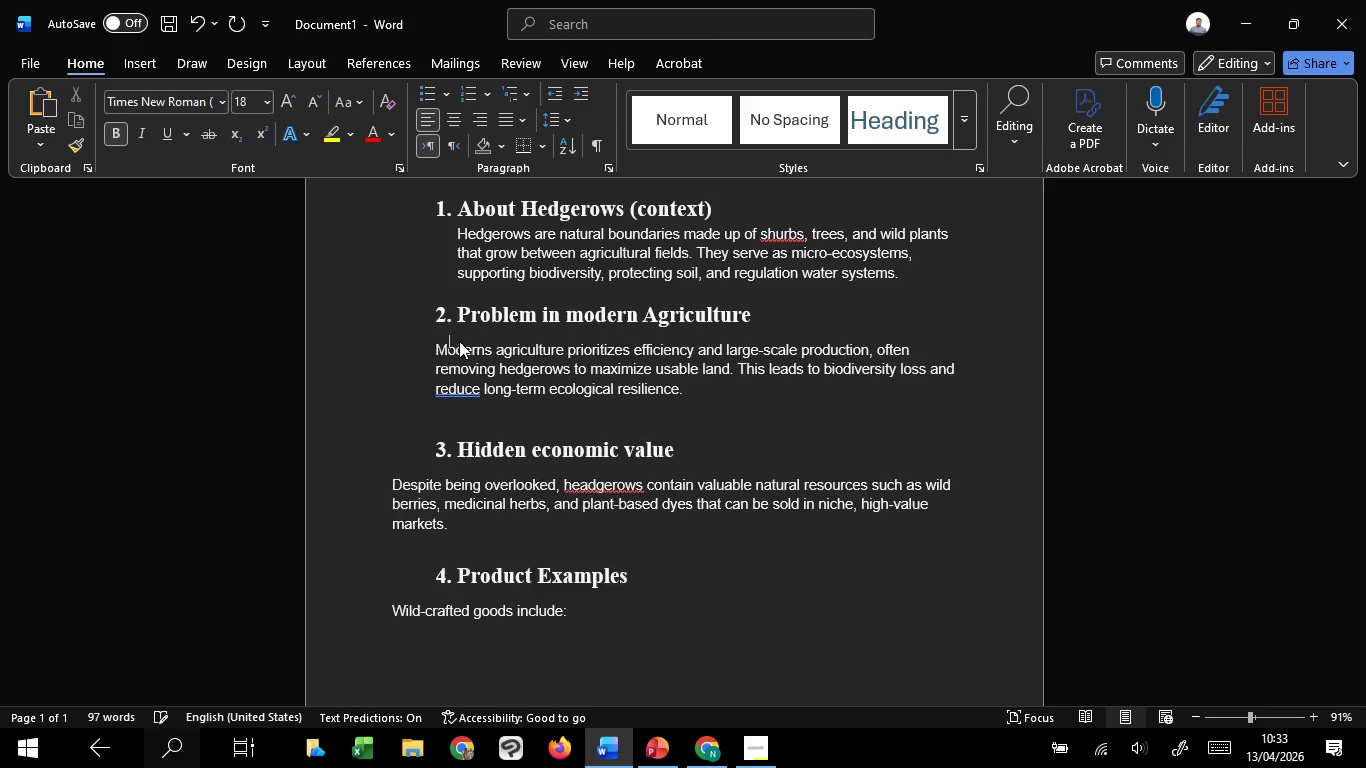 
key(Backspace)
 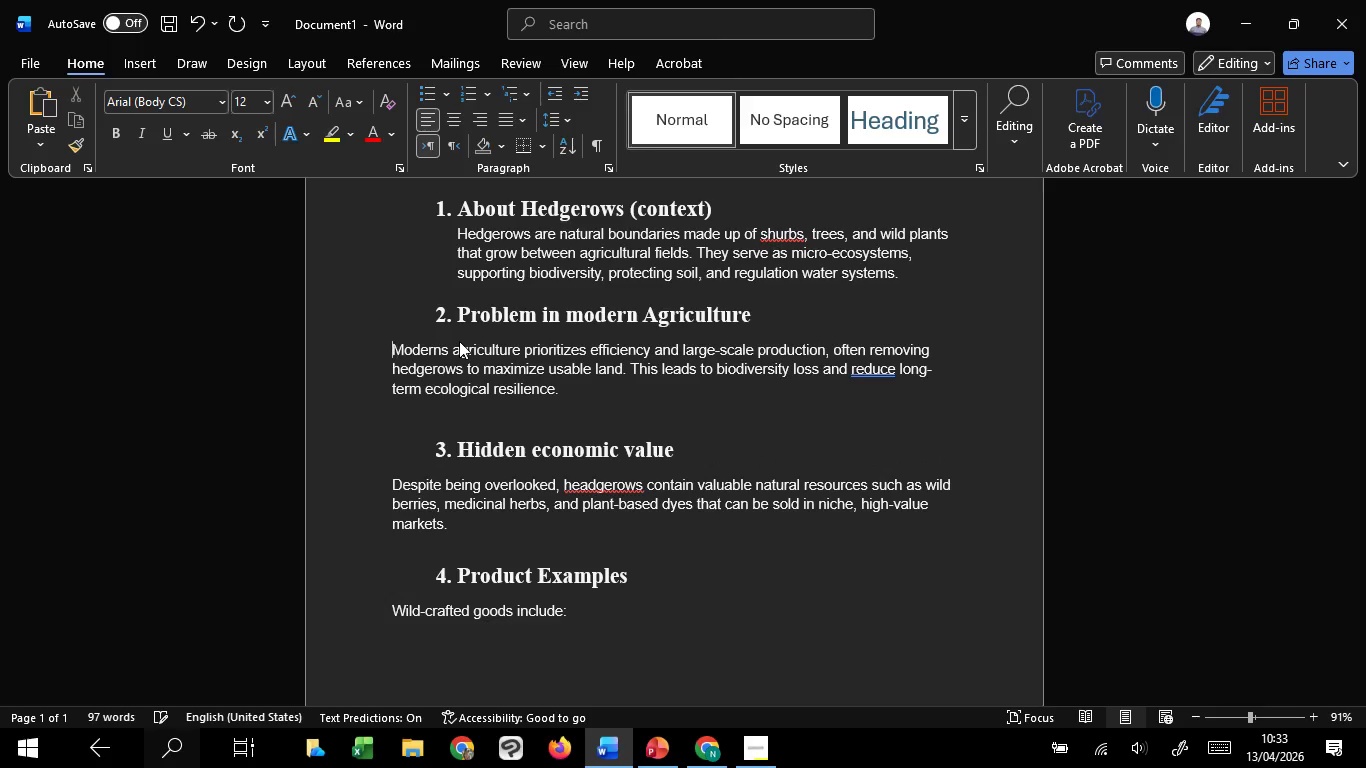 
key(Backspace)
 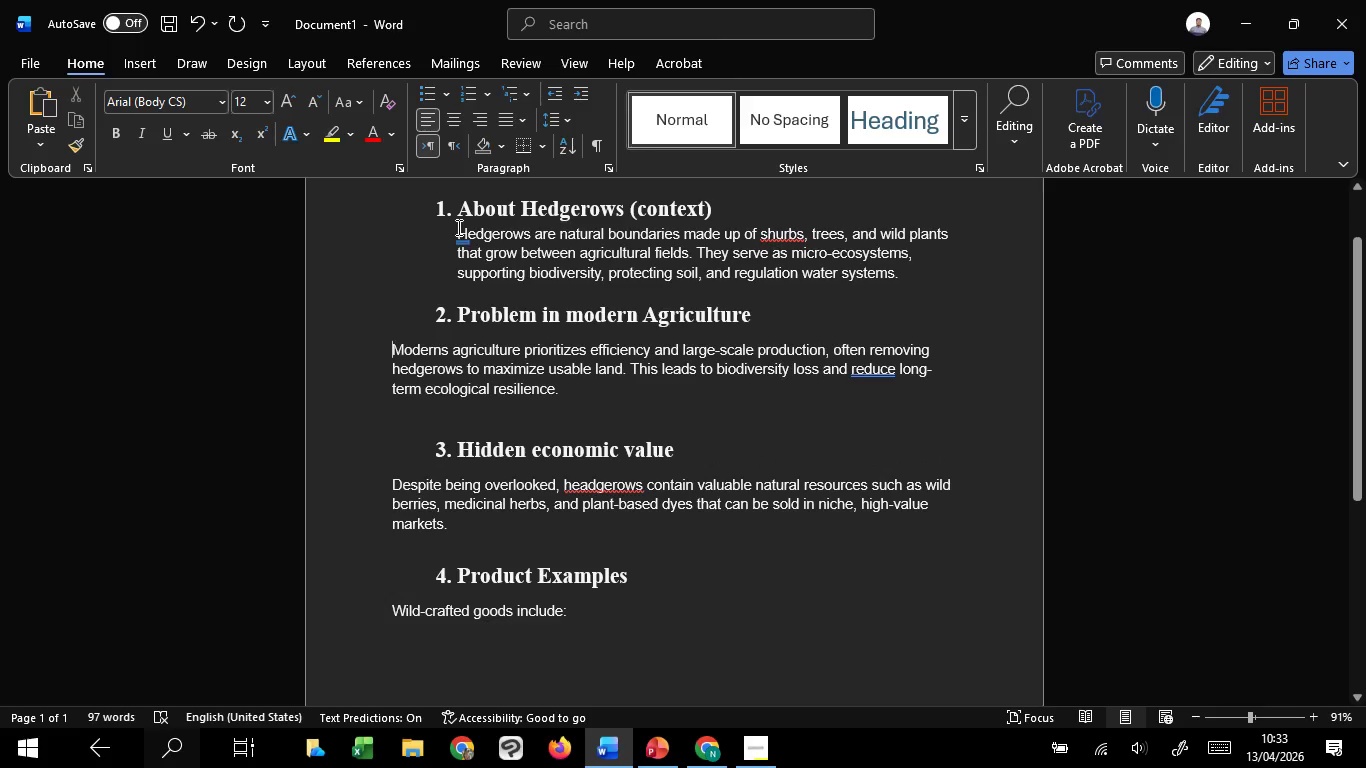 
left_click([456, 227])
 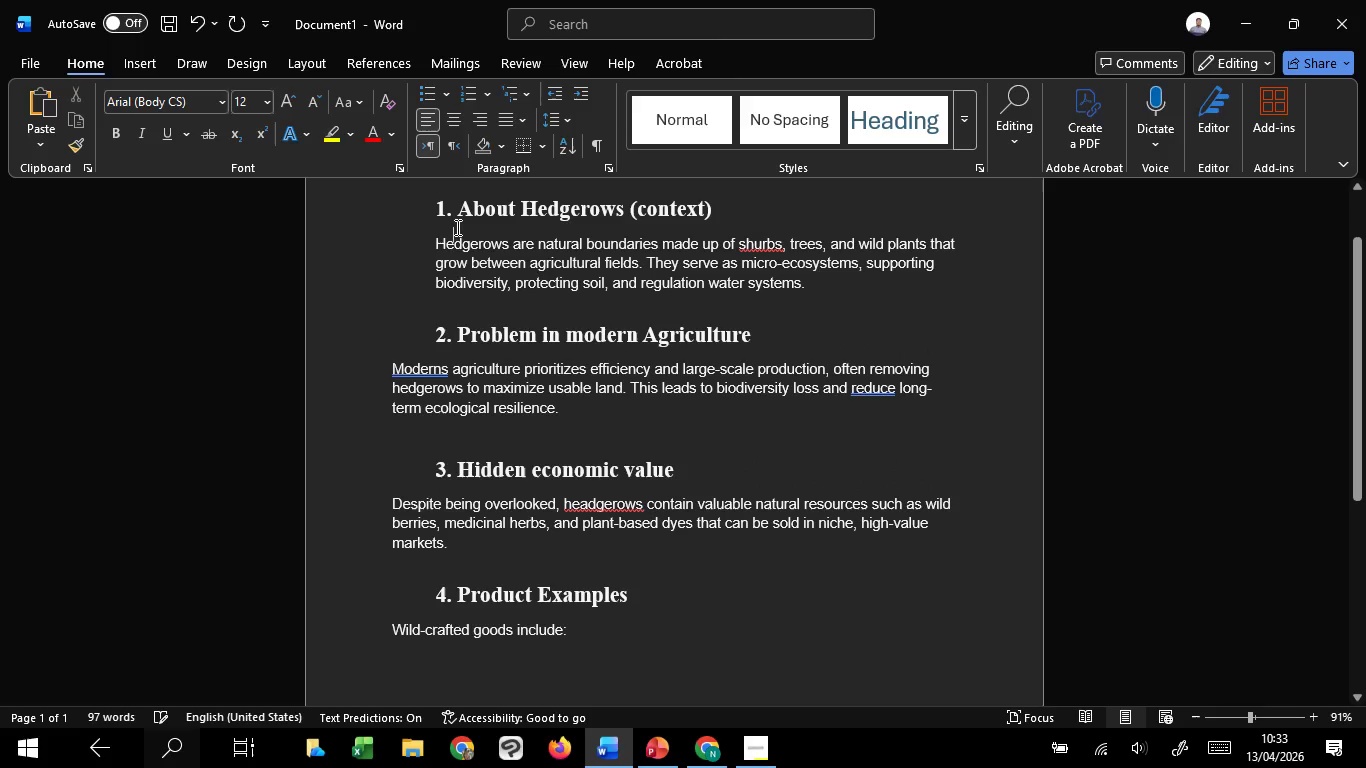 
key(Backspace)
 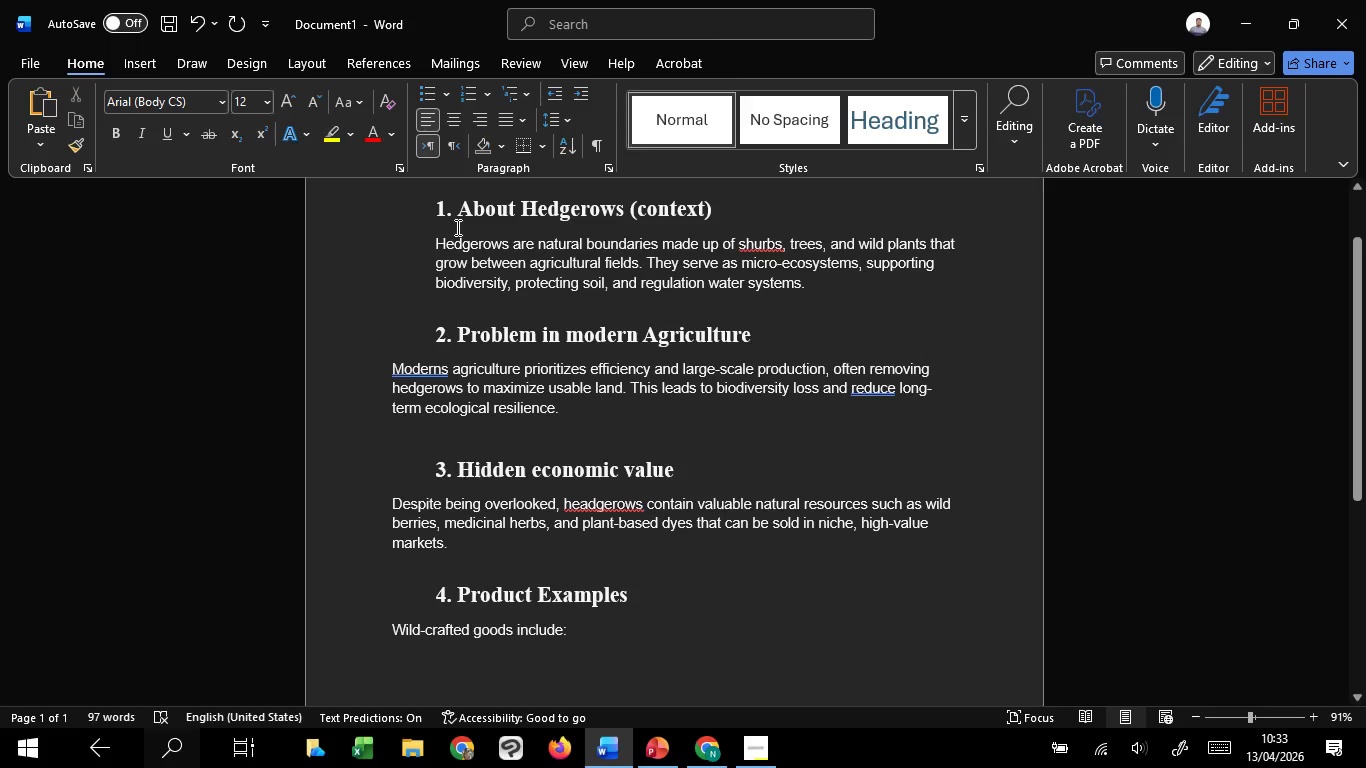 
key(Backspace)
 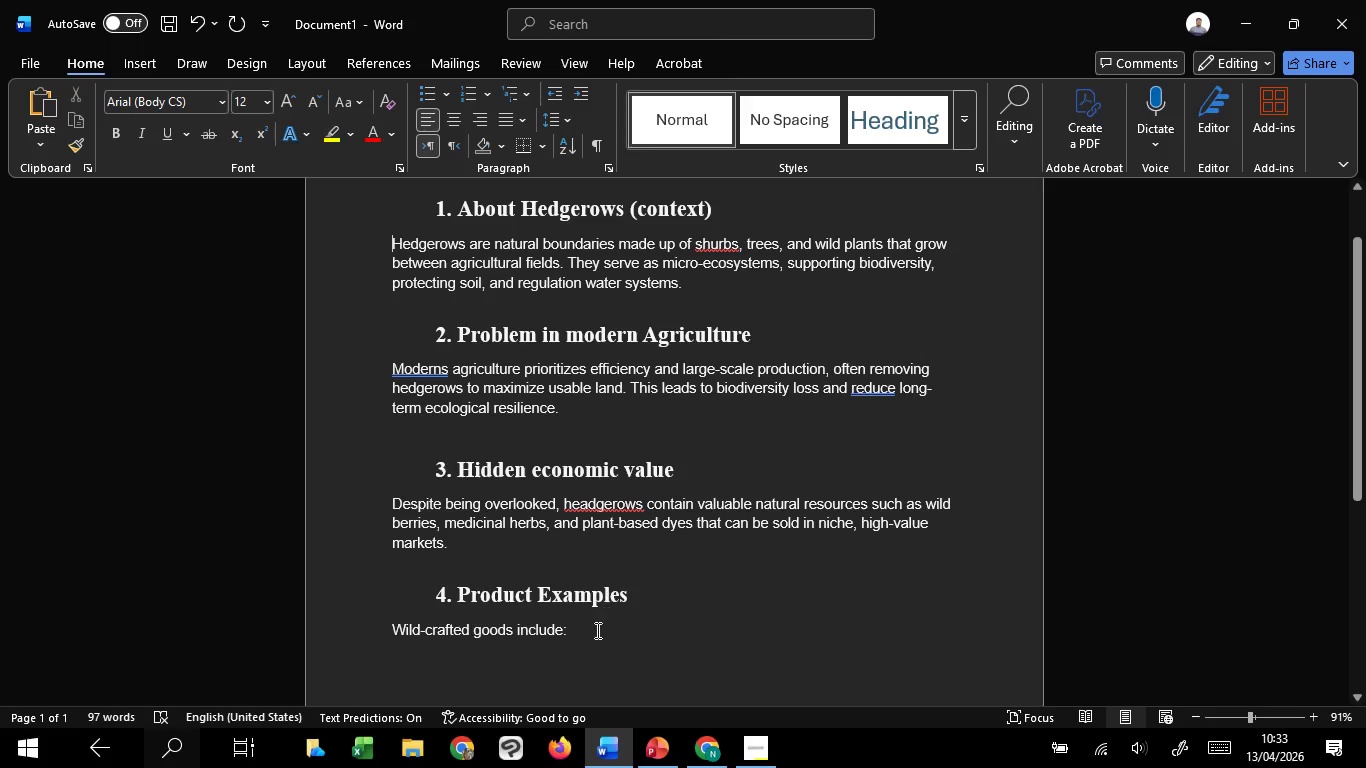 
left_click([594, 634])
 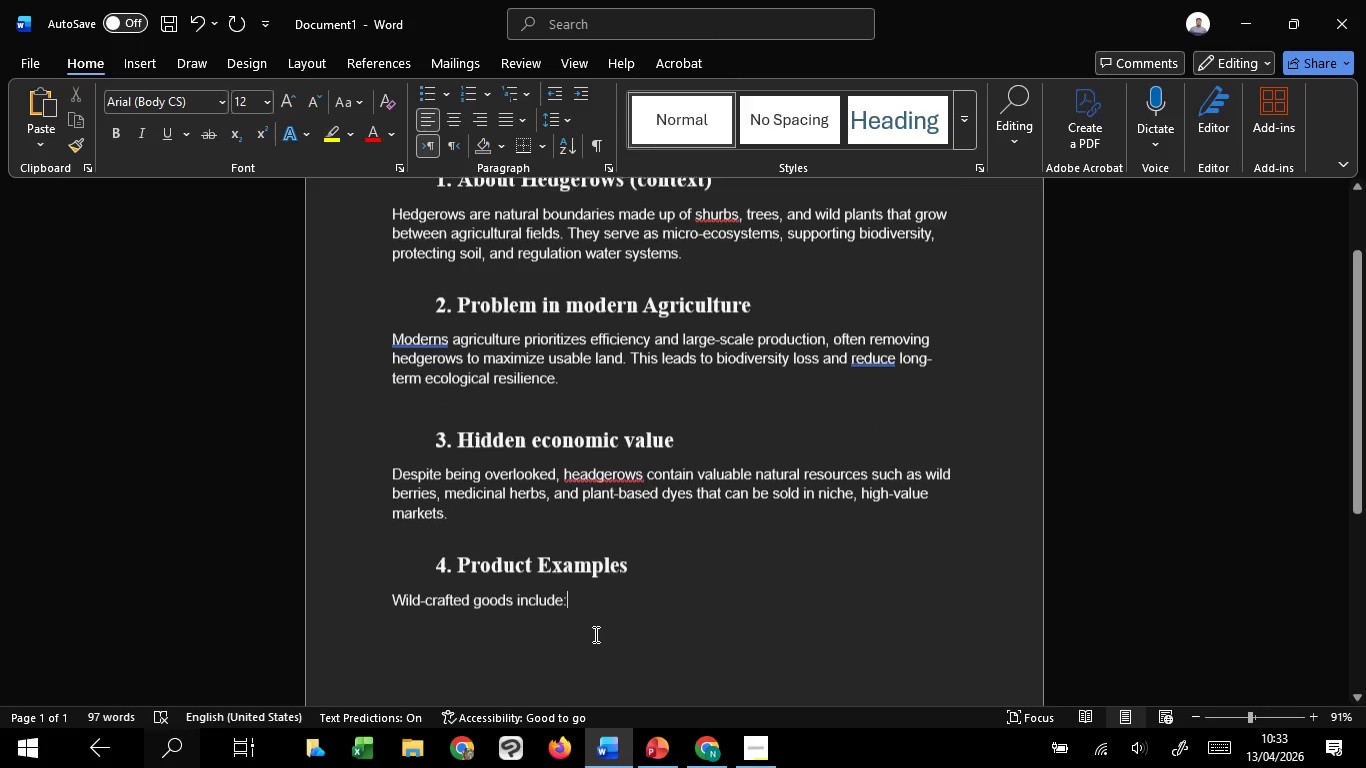 
scroll: coordinate [594, 634], scroll_direction: down, amount: 1.0
 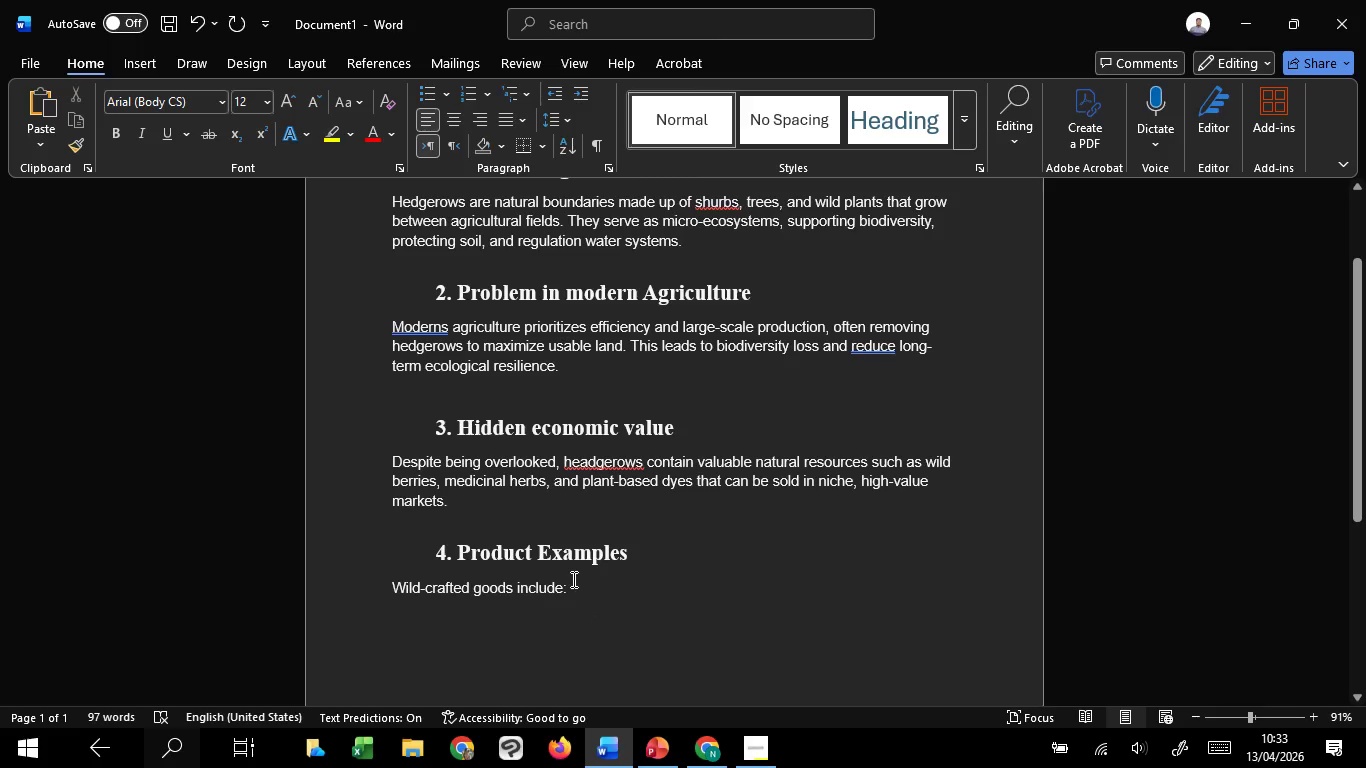 
key(Enter)
 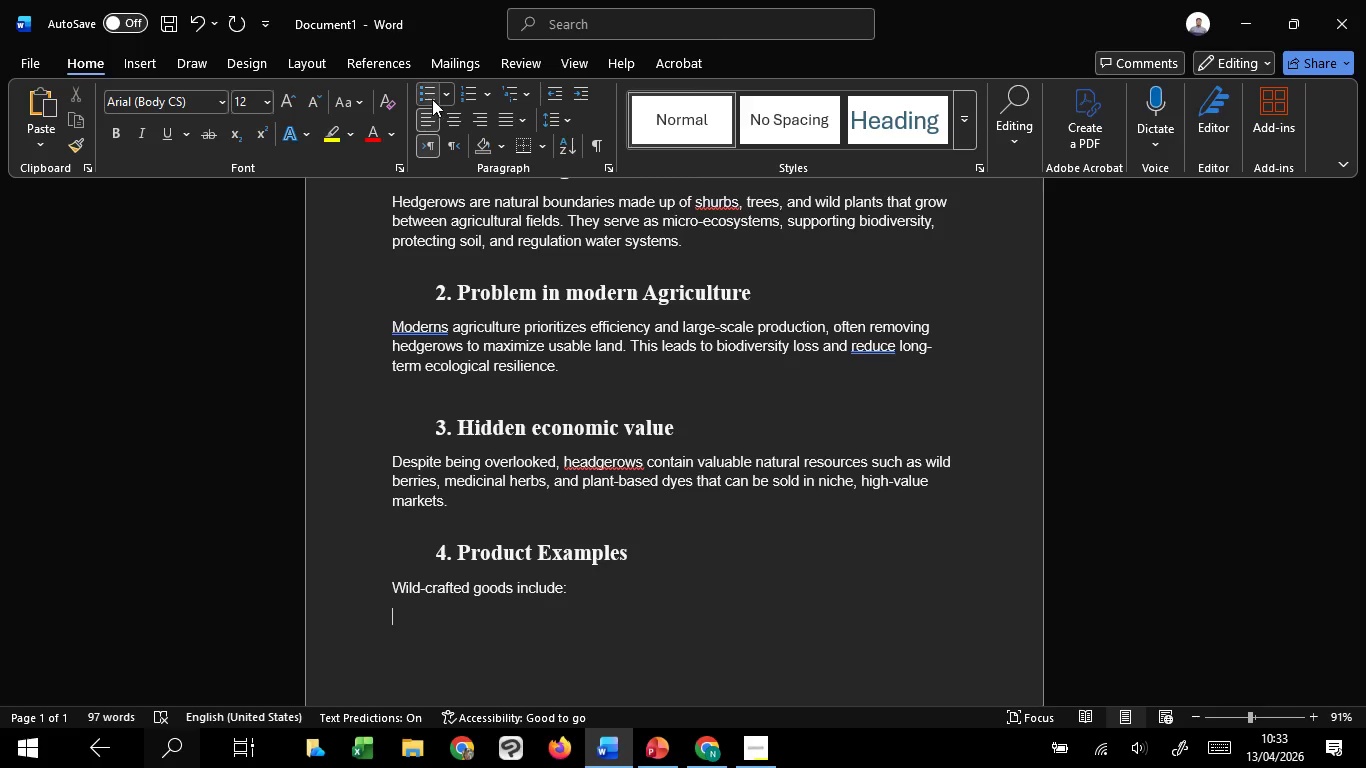 
left_click([430, 97])
 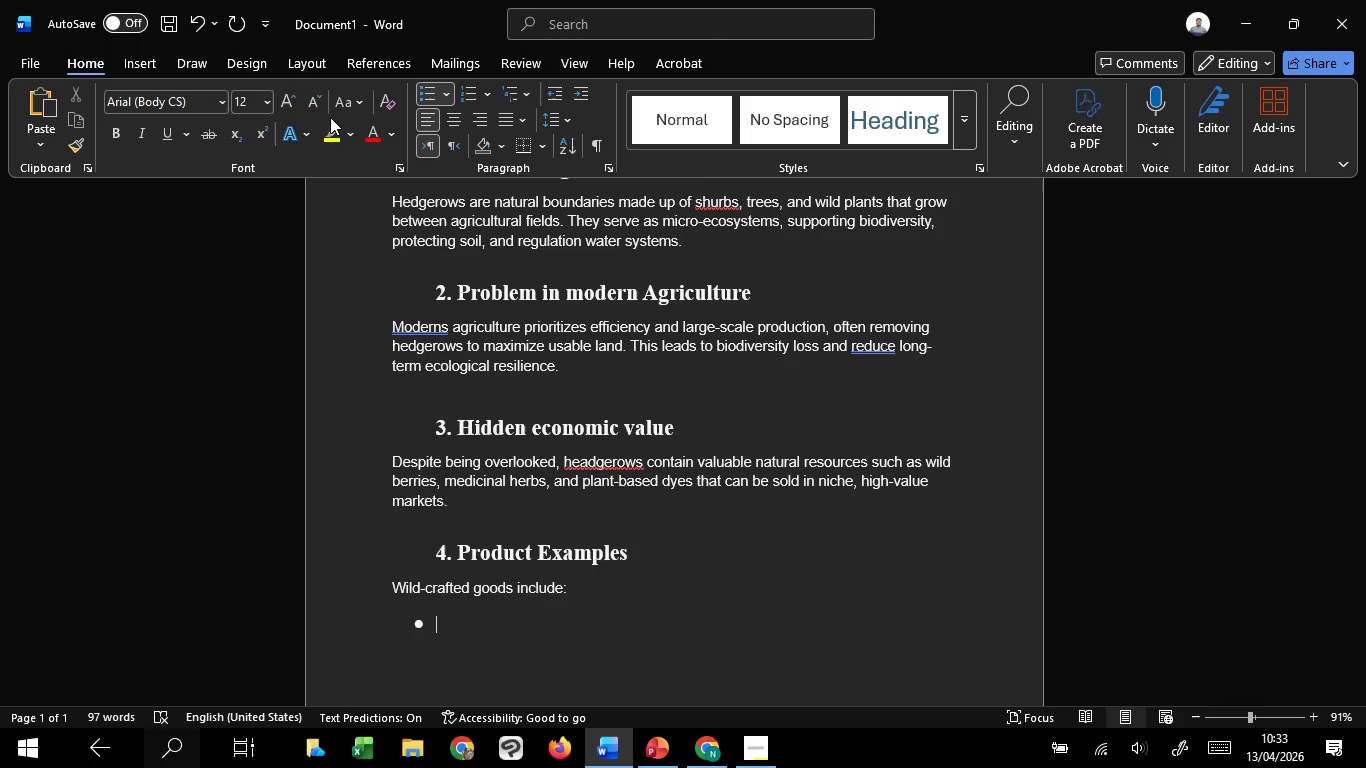 
mouse_move([299, 113])
 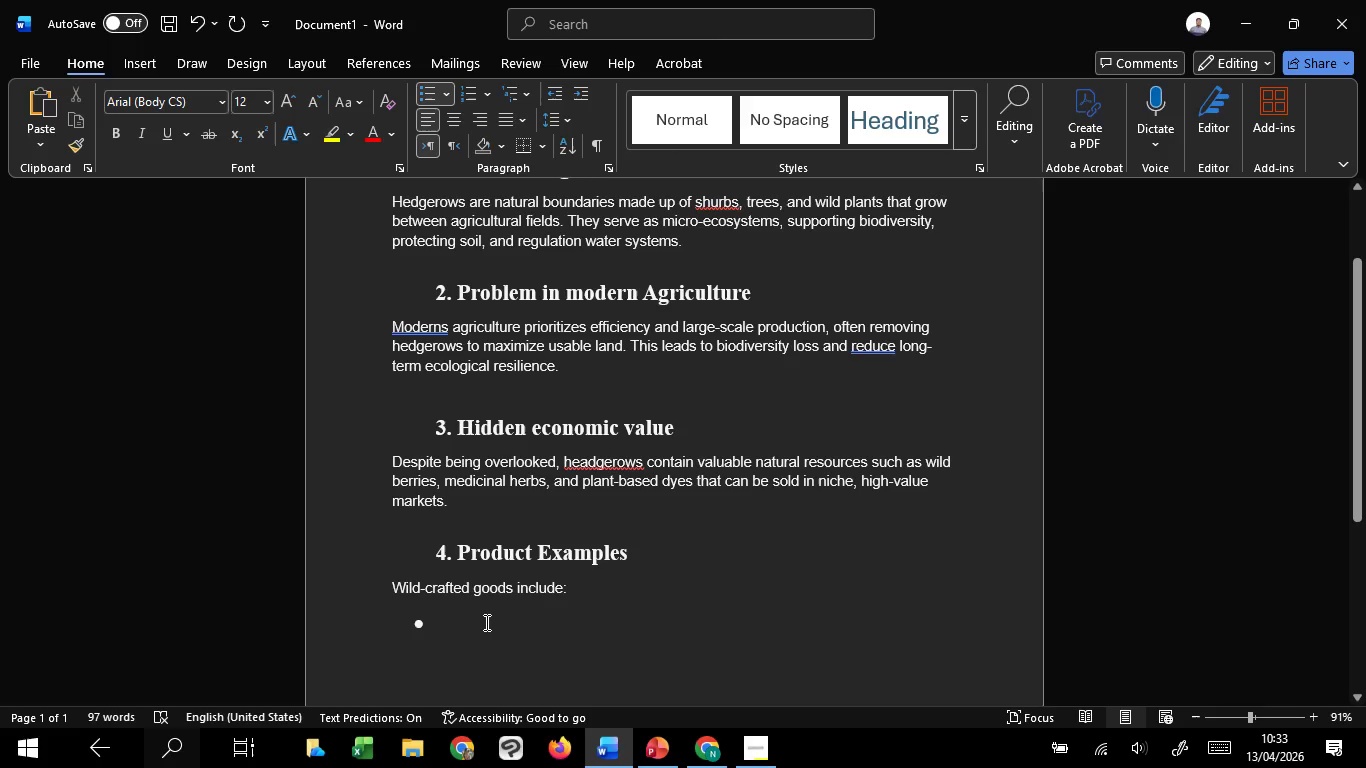 
wait(6.42)
 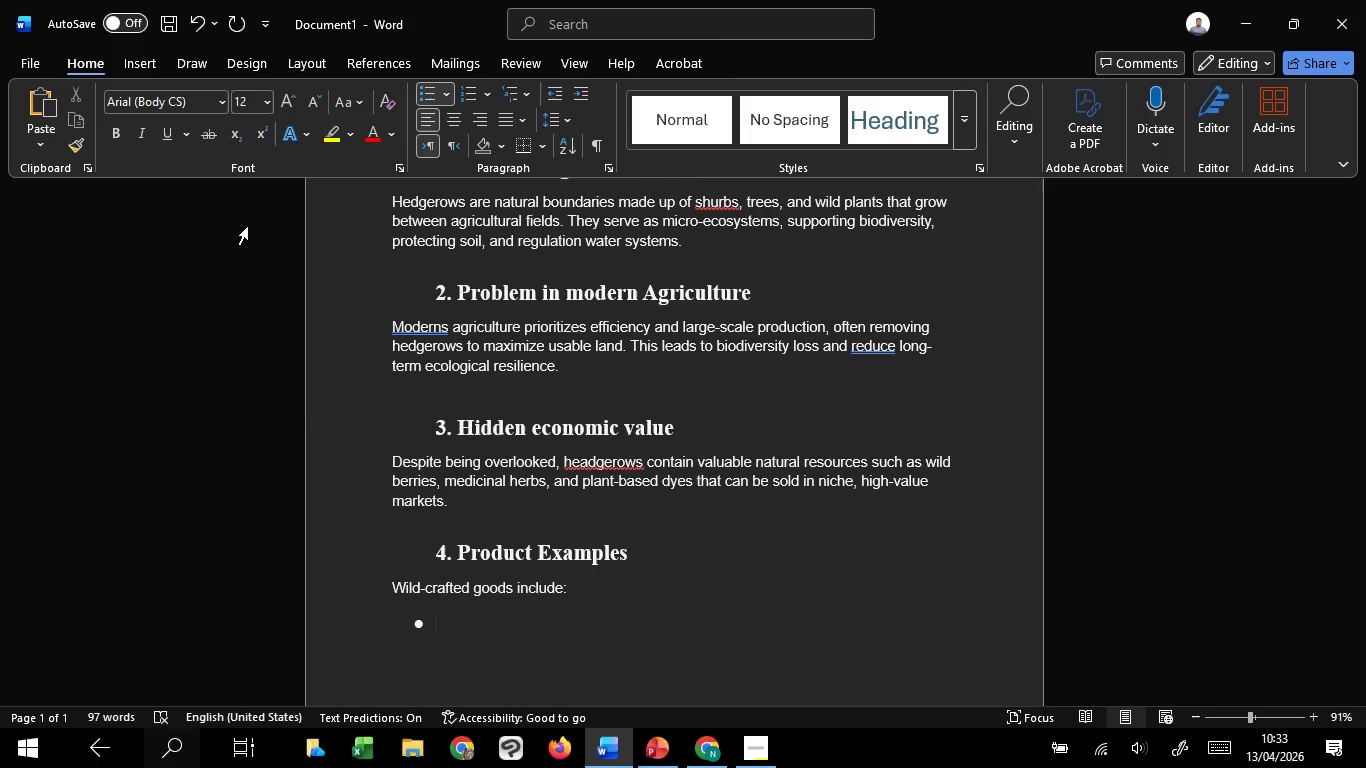 
type(Artisanal herbal products)
 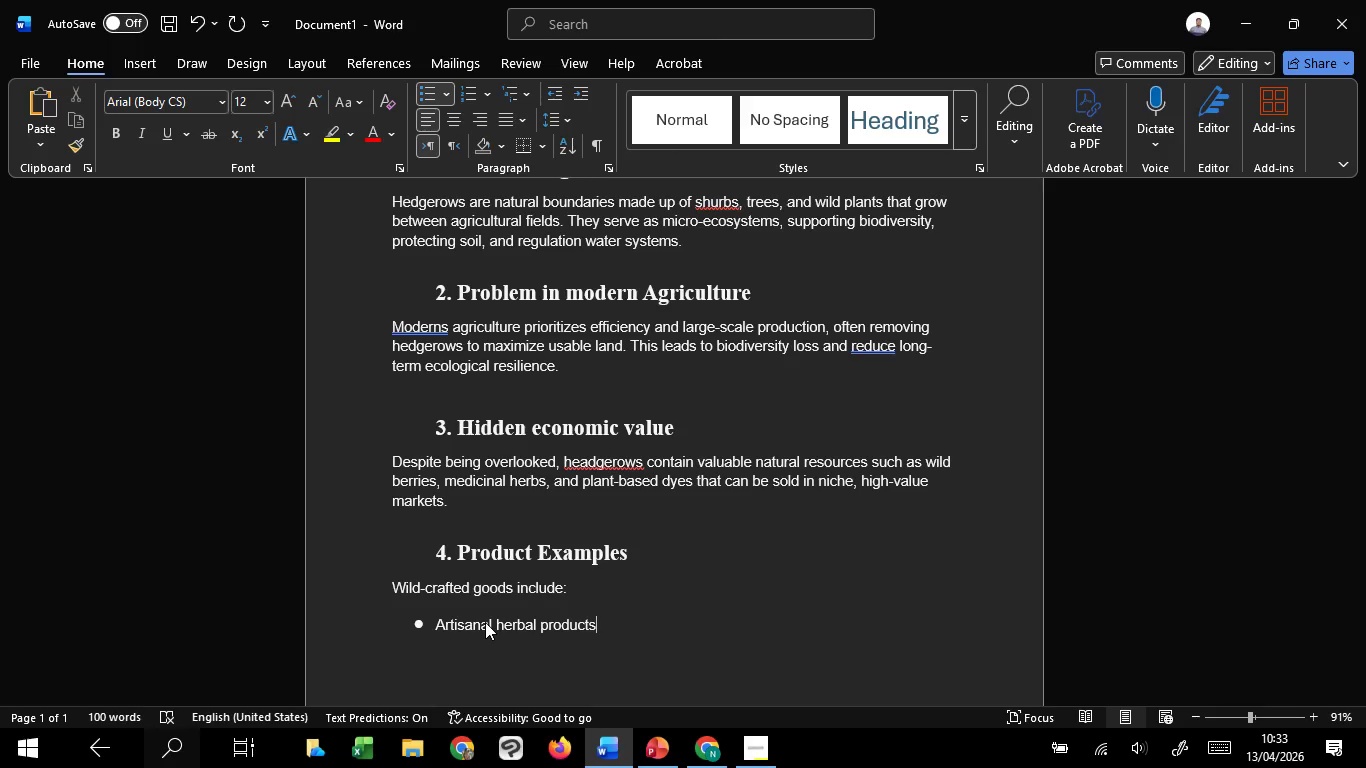 
key(Enter)
 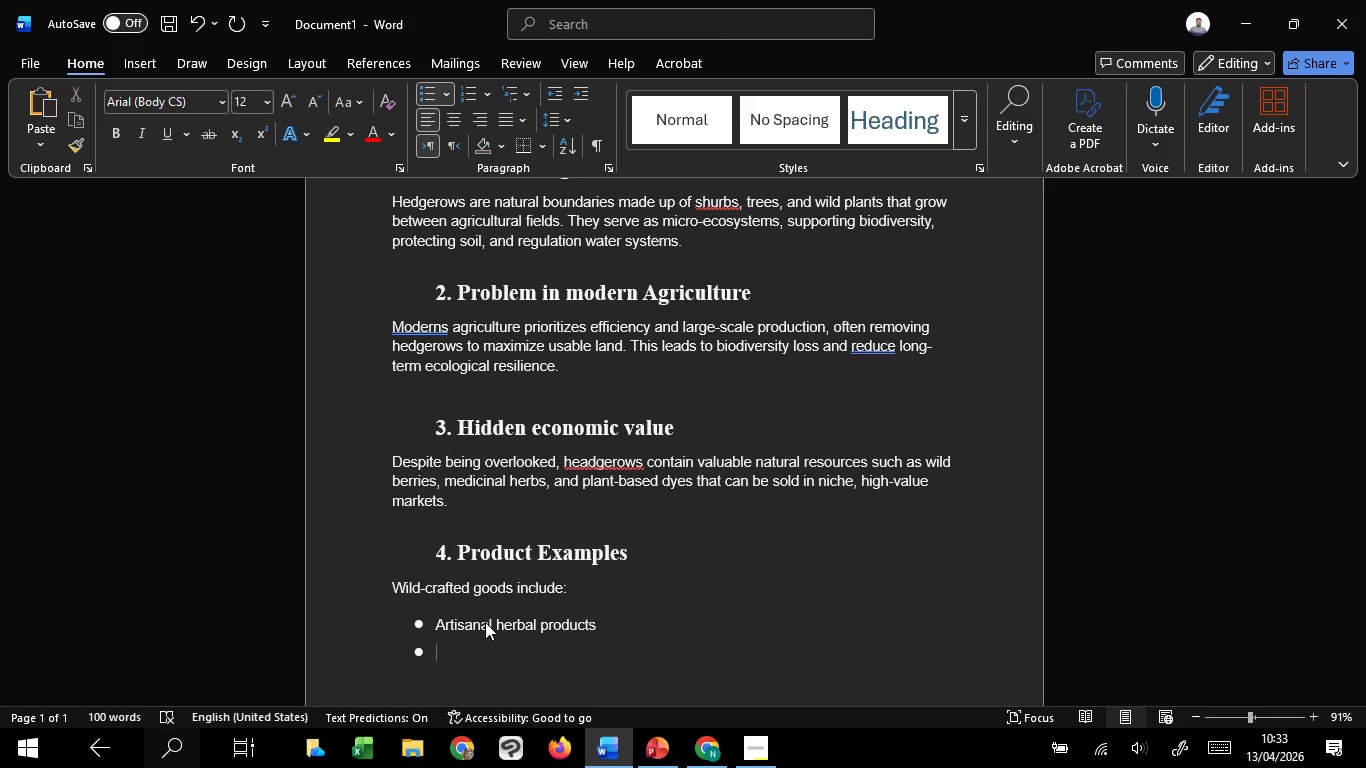 
type(Natural skincare inger)
key(Backspace)
key(Backspace)
type(redients )
key(Backspace)
 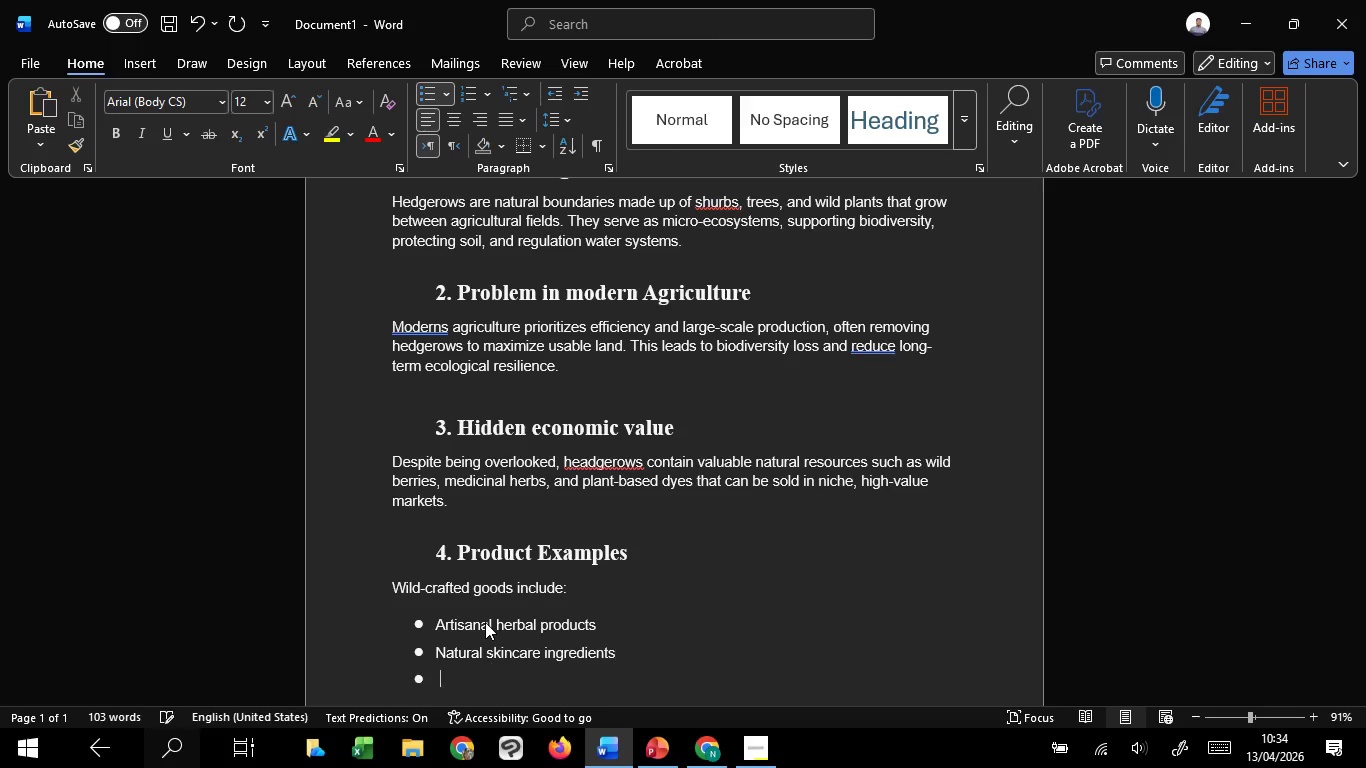 
key(Enter)
 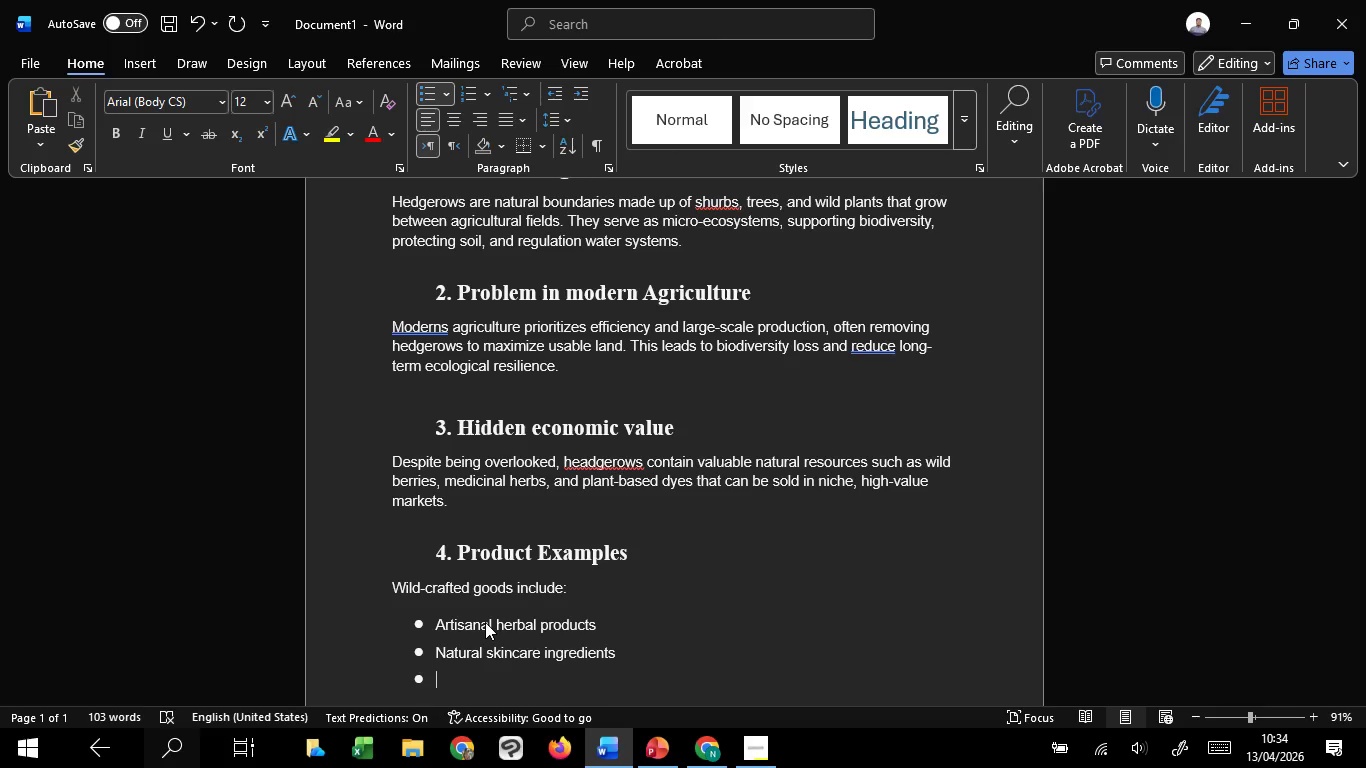 
scroll: coordinate [501, 628], scroll_direction: down, amount: 3.0
 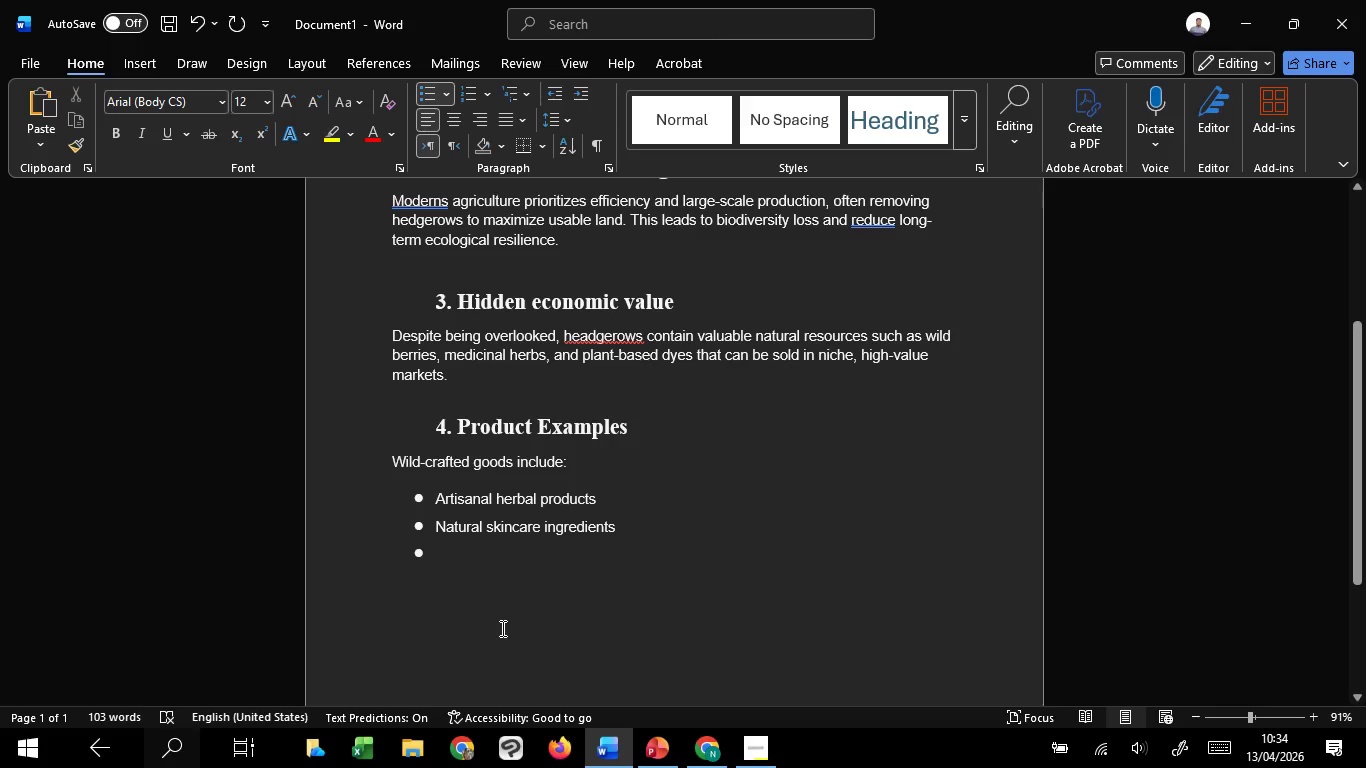 
type(orga)
key(Backspace)
key(Backspace)
key(Backspace)
key(Backspace)
type(Organic dyes for textiles)
 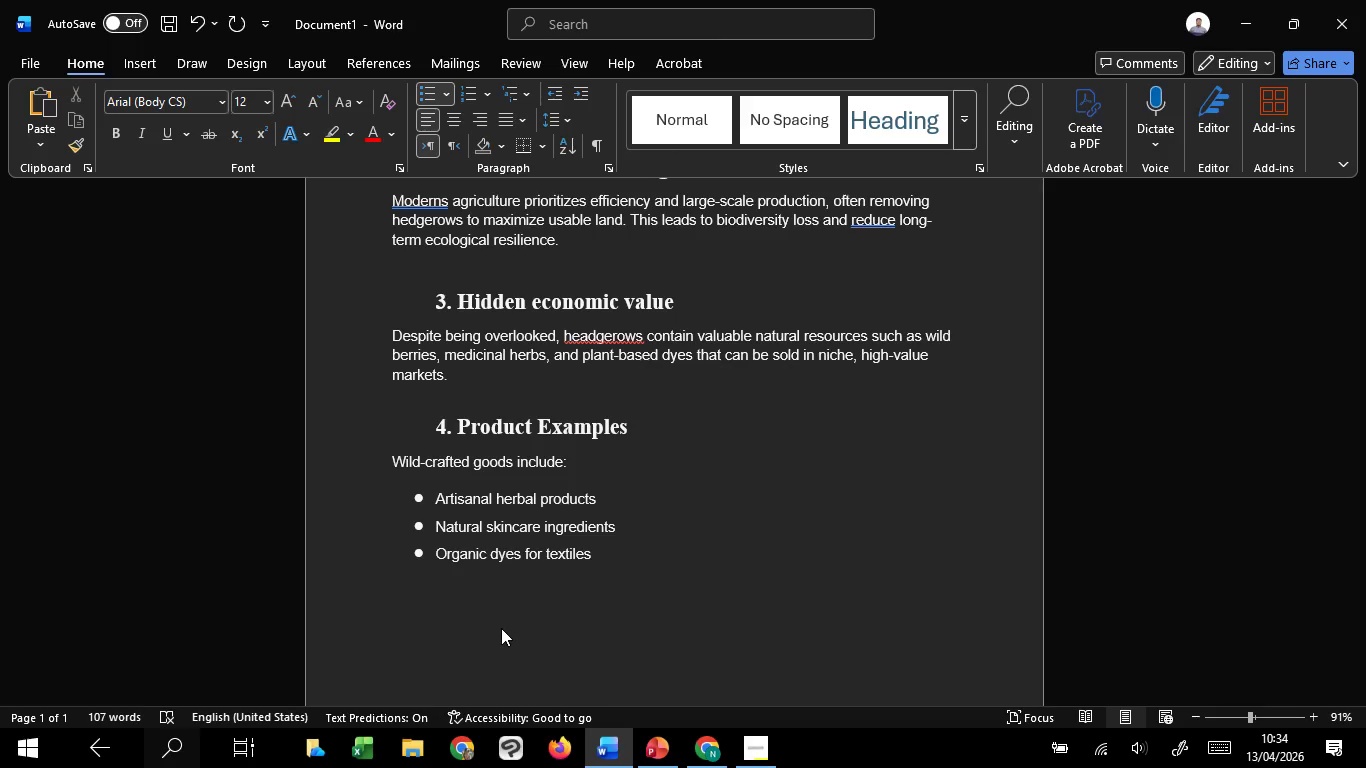 
key(Enter)
 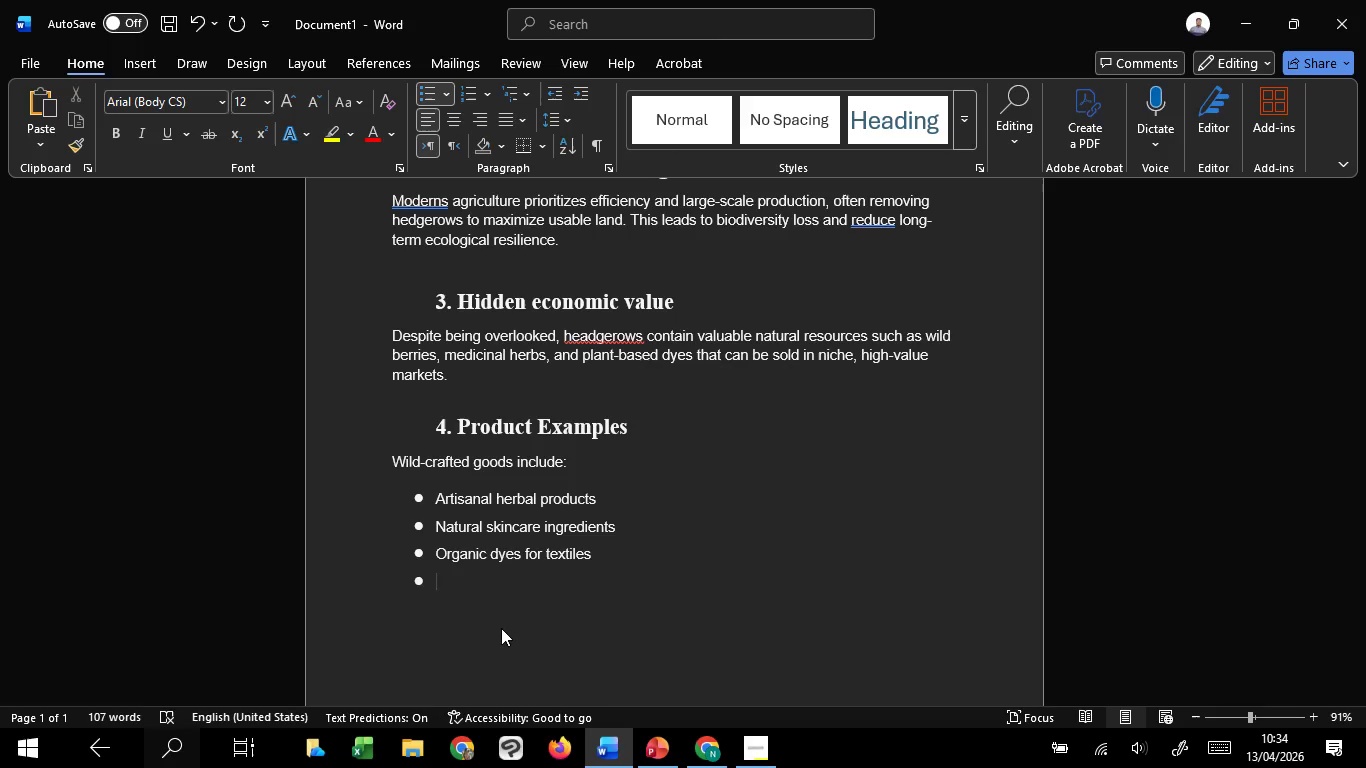 
wait(6.45)
 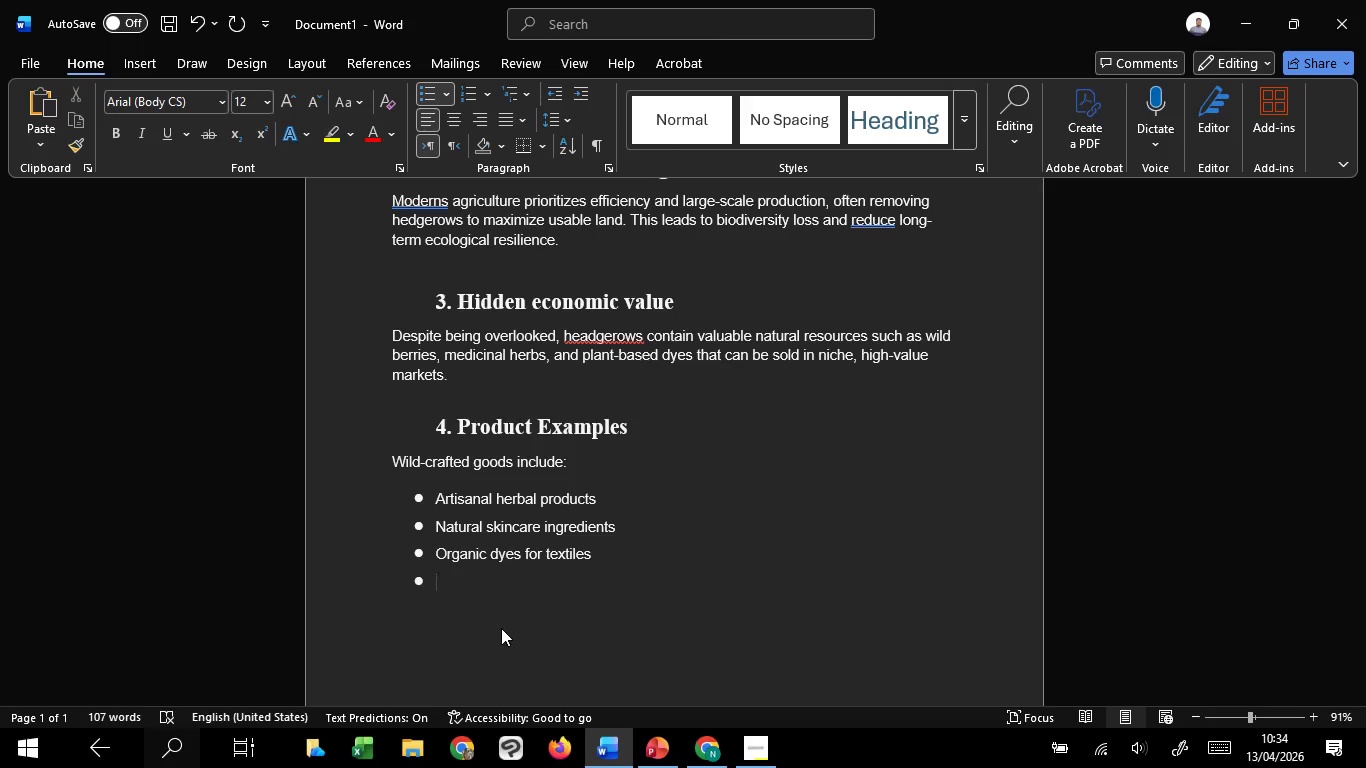 
type(Gourment preserves and specialty foods.)
 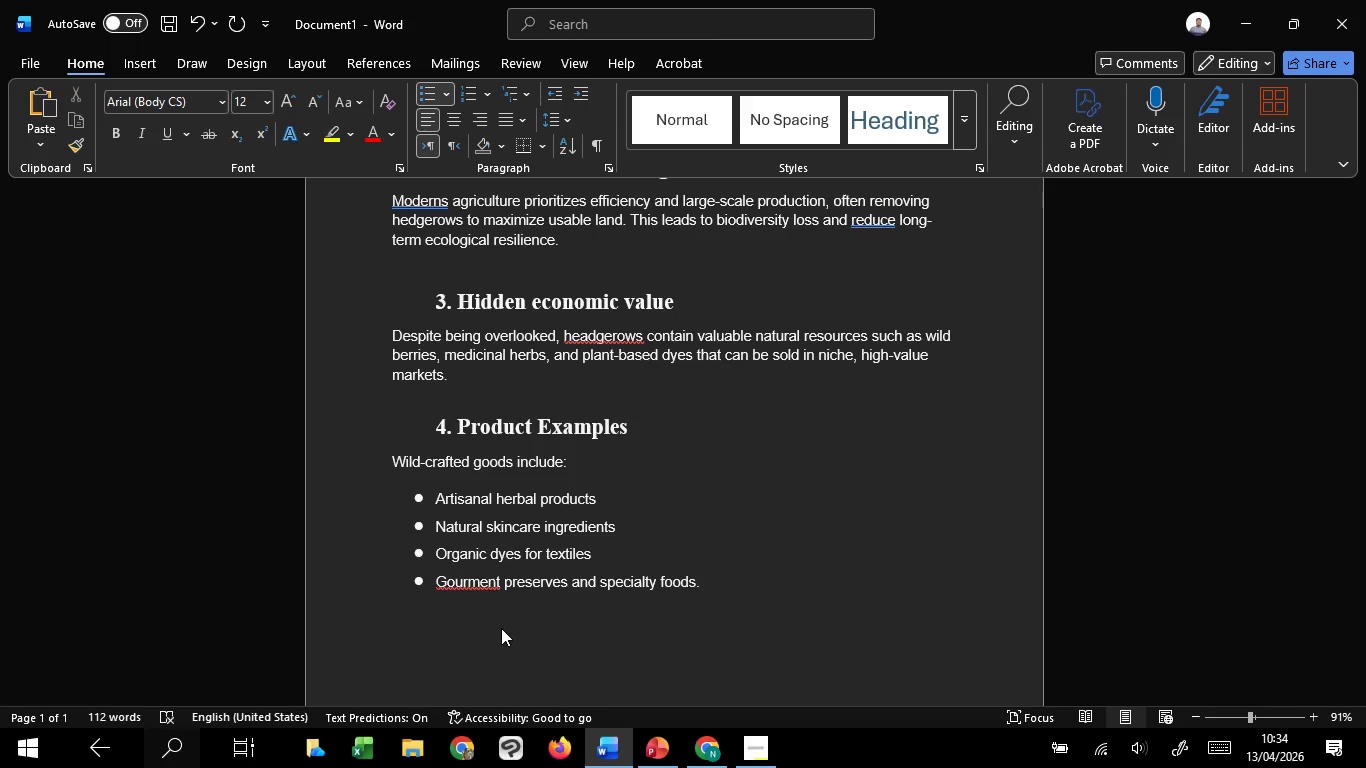 
key(Enter)
 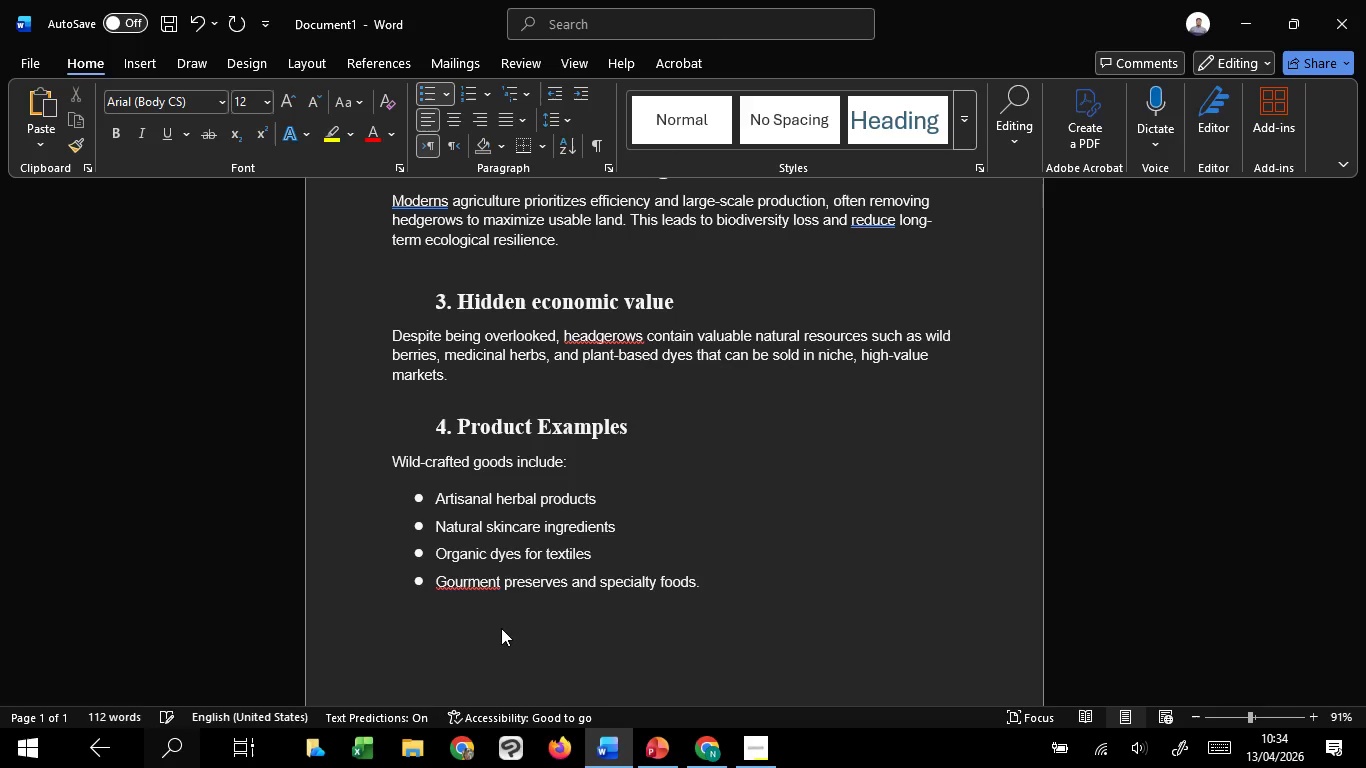 
key(Backspace)
 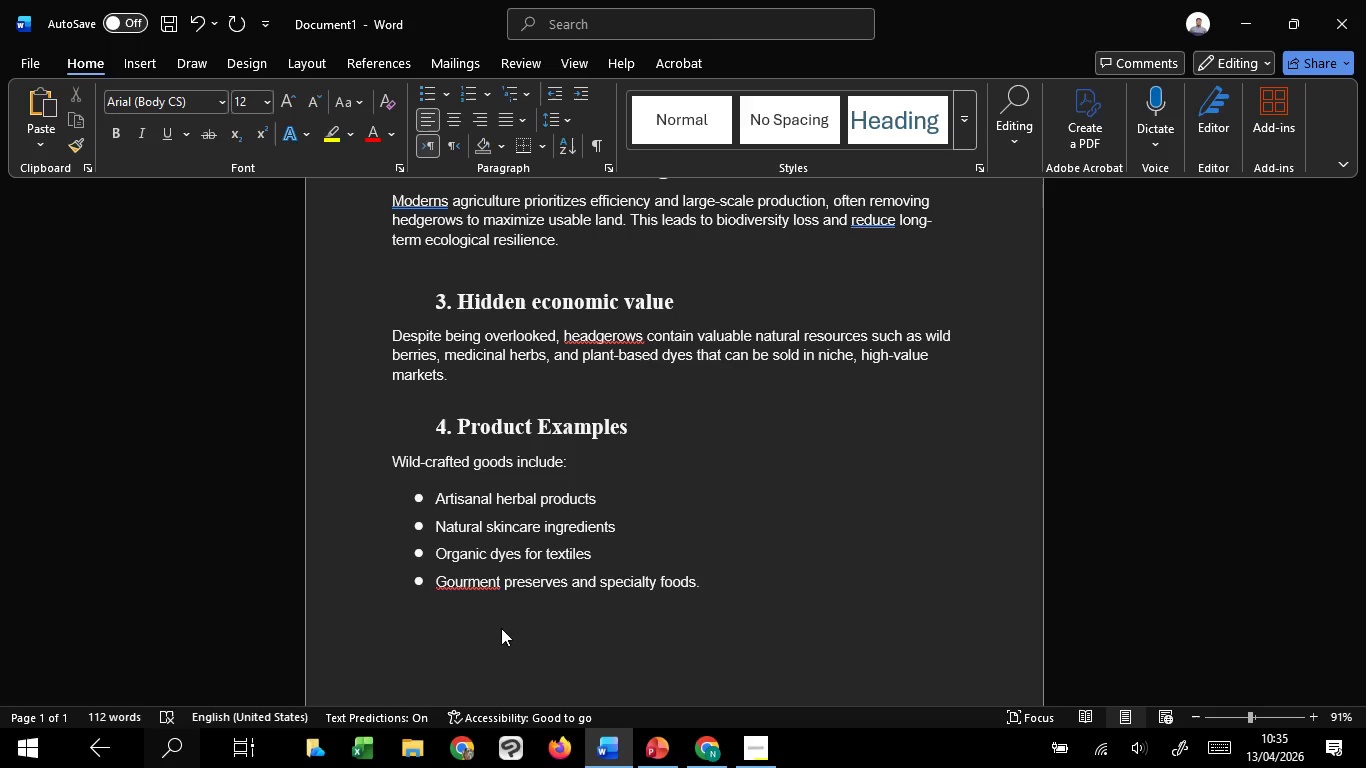 
key(Enter)
 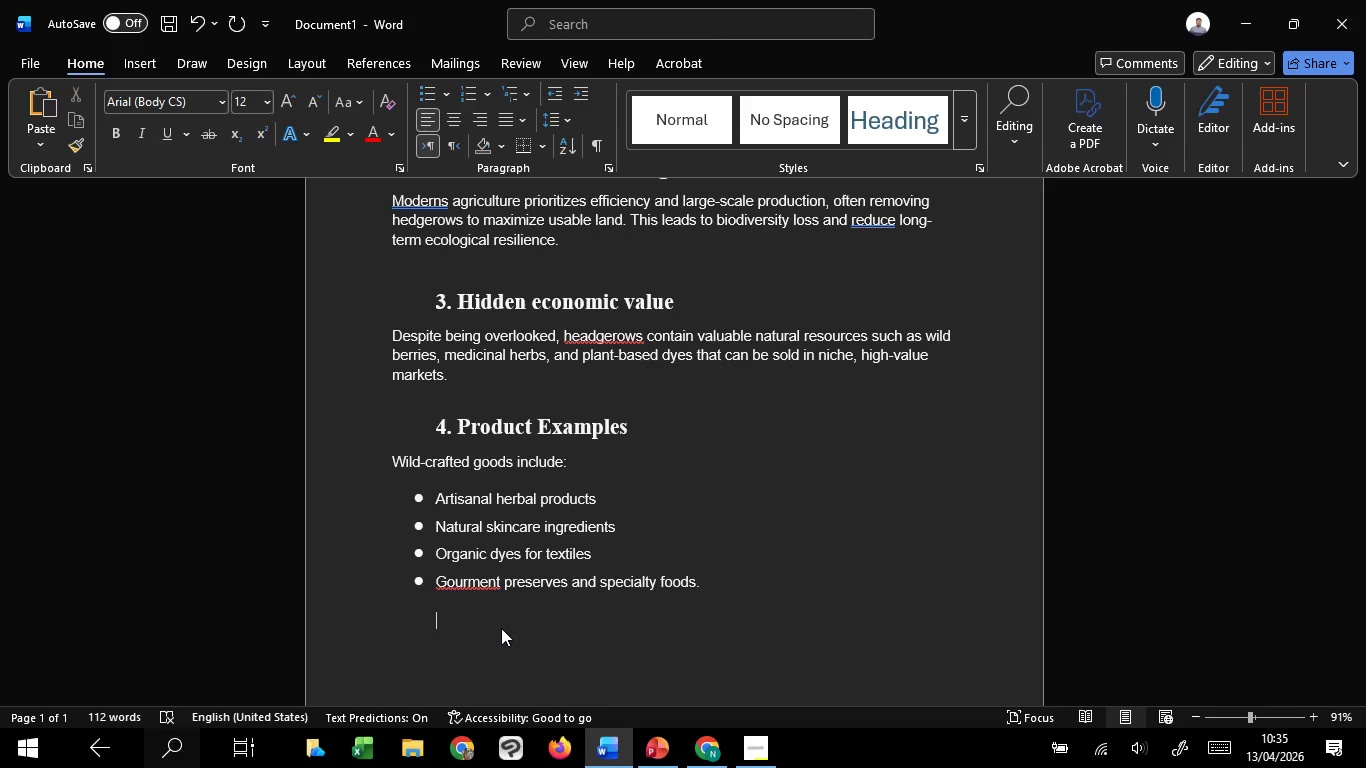 
wait(9.67)
 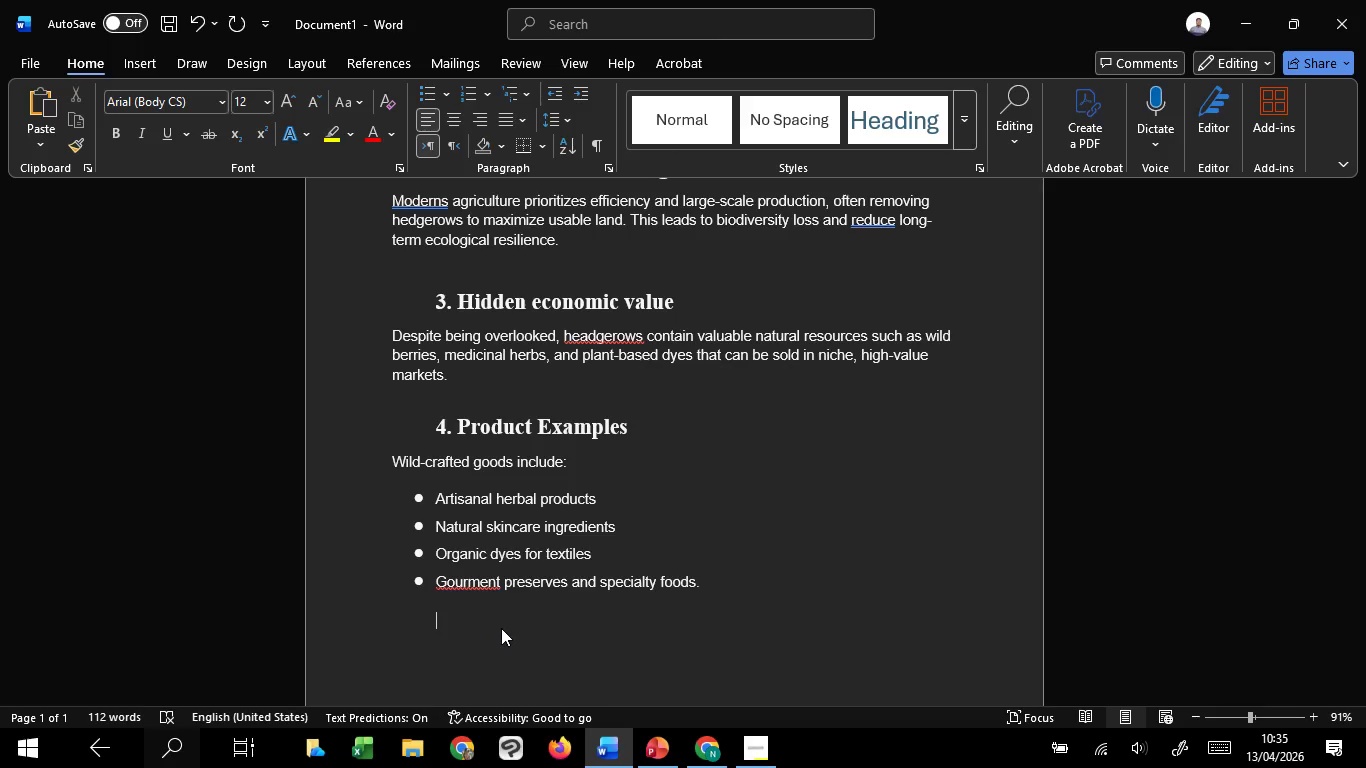 
key(Backspace)
key(Backspace)
key(Backspace)
type(These products are often positioned as premium due to their sustainability and uniqueness.)
 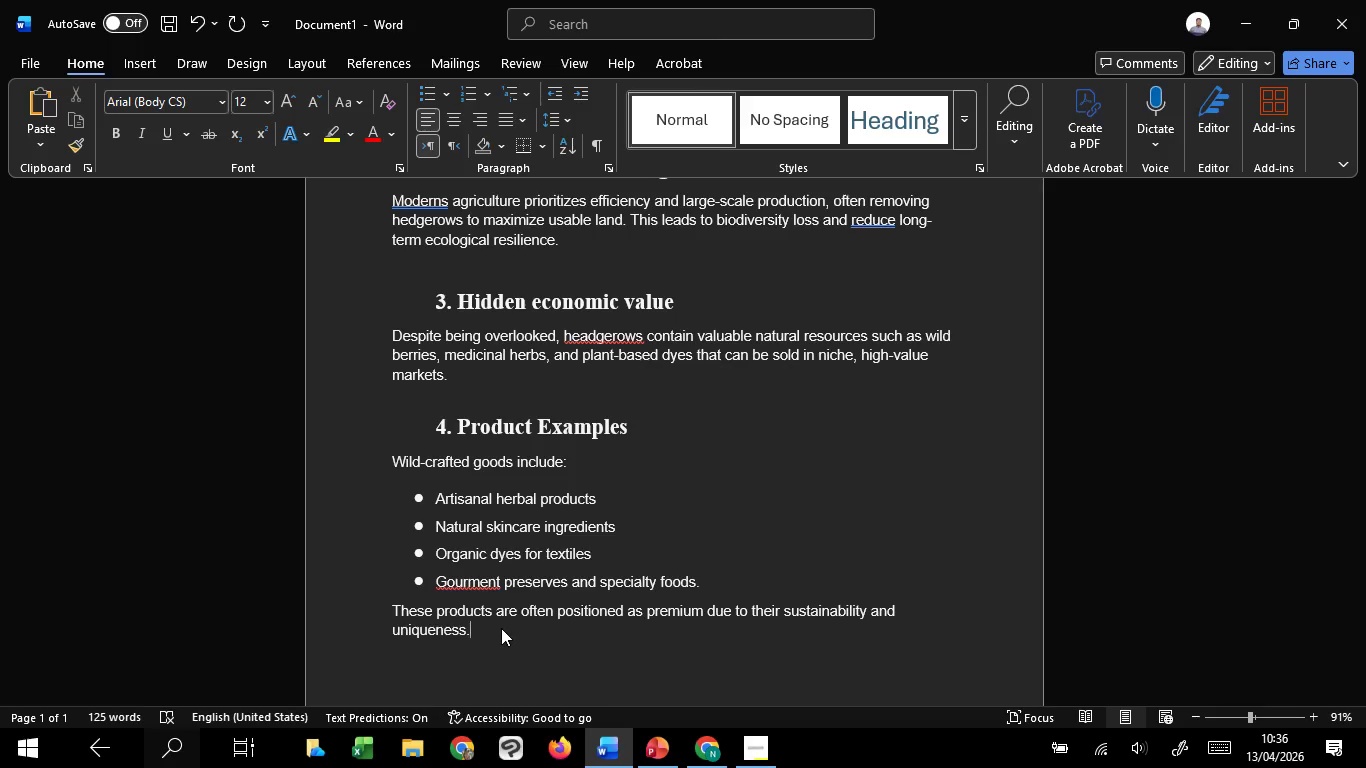 
key(Enter)
 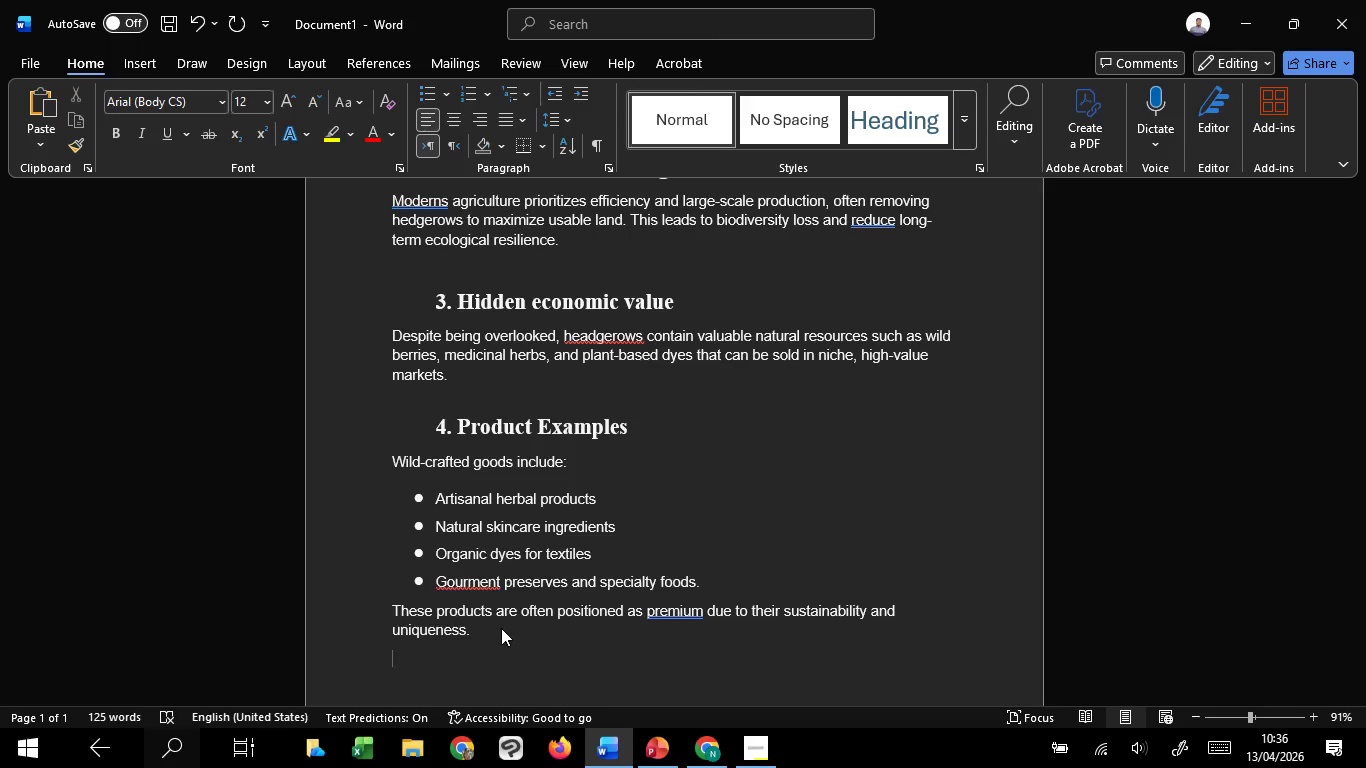 
key(Enter)
 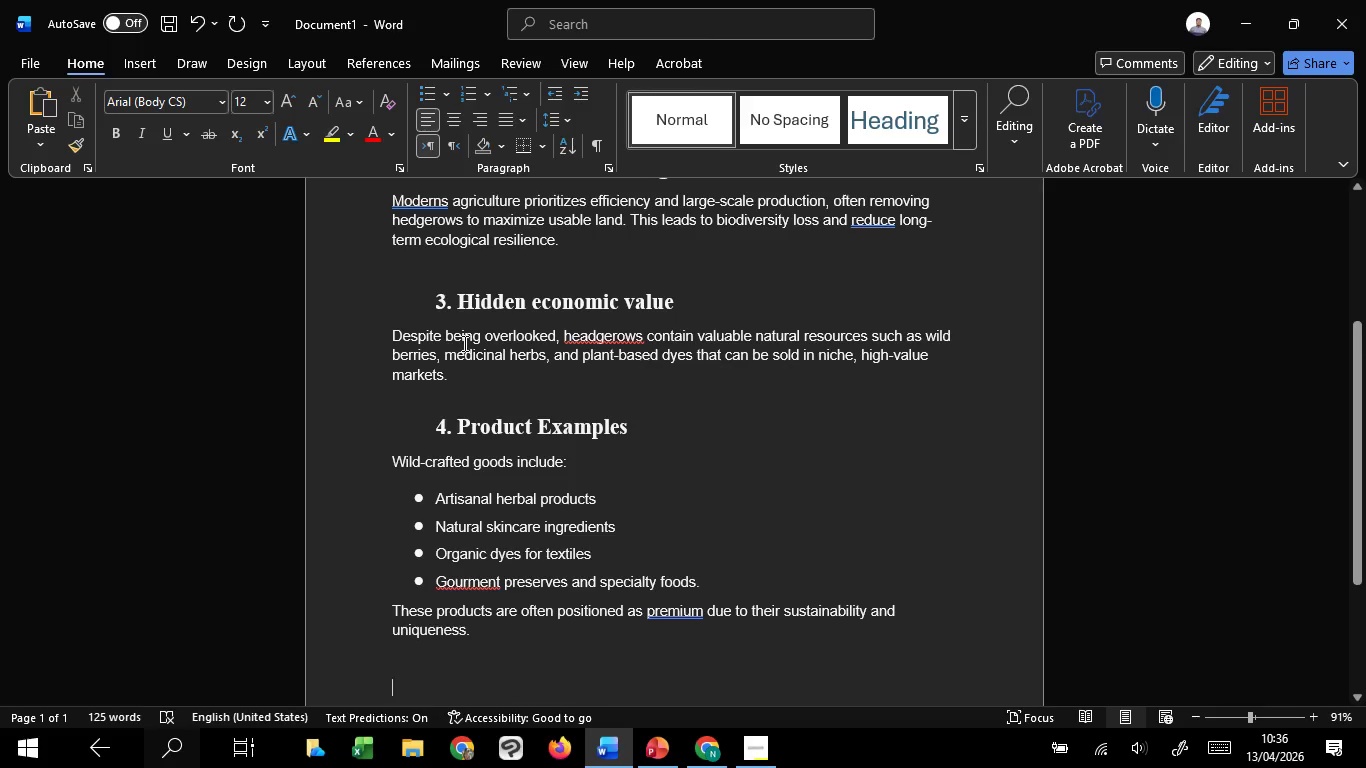 
wait(5.77)
 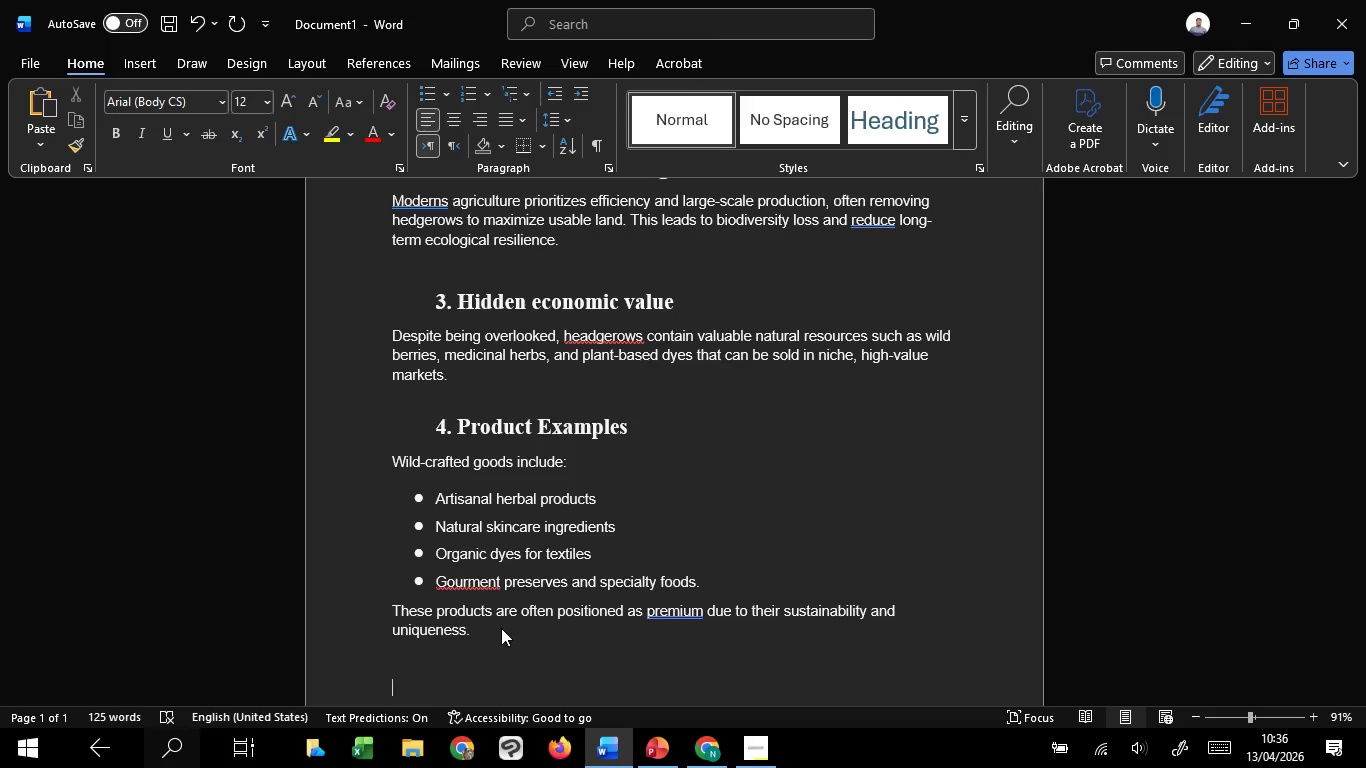 
left_click([468, 89])
 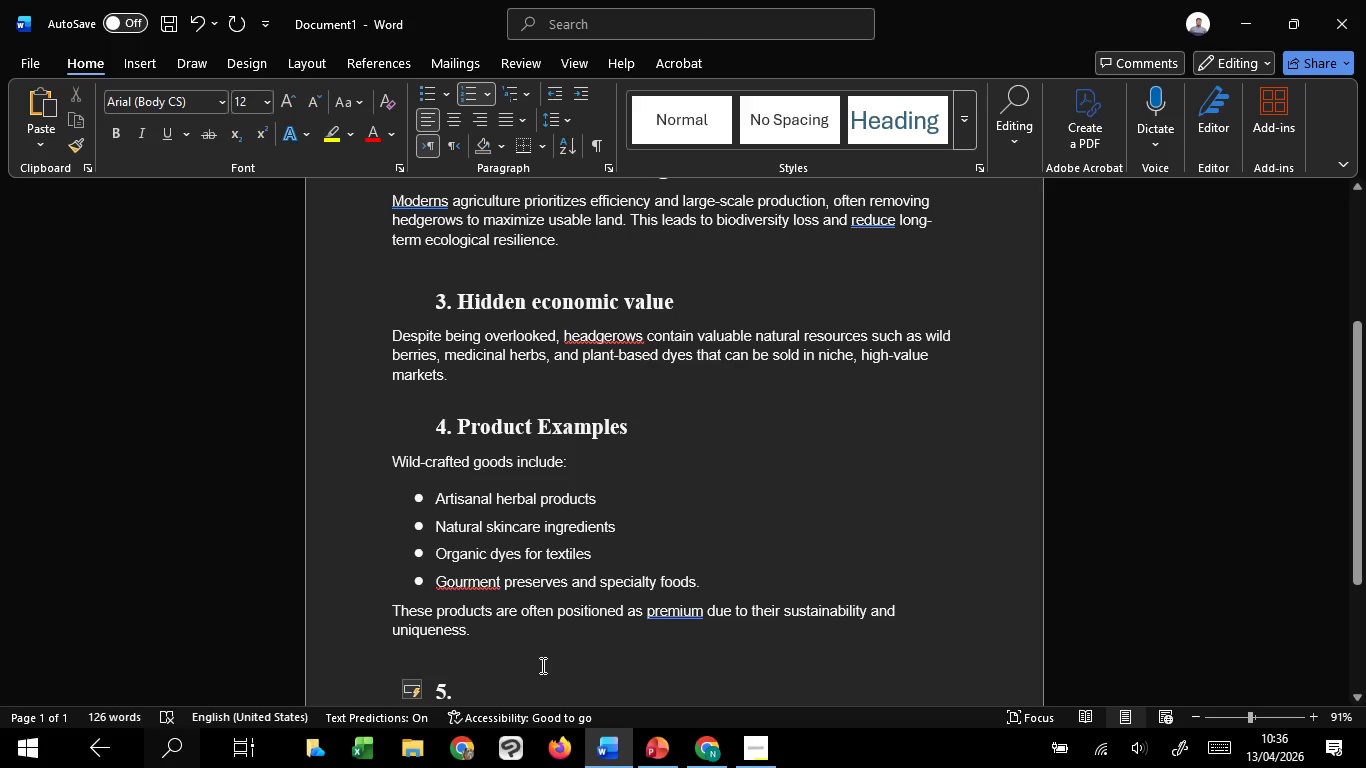 
scroll: coordinate [536, 658], scroll_direction: down, amount: 2.0
 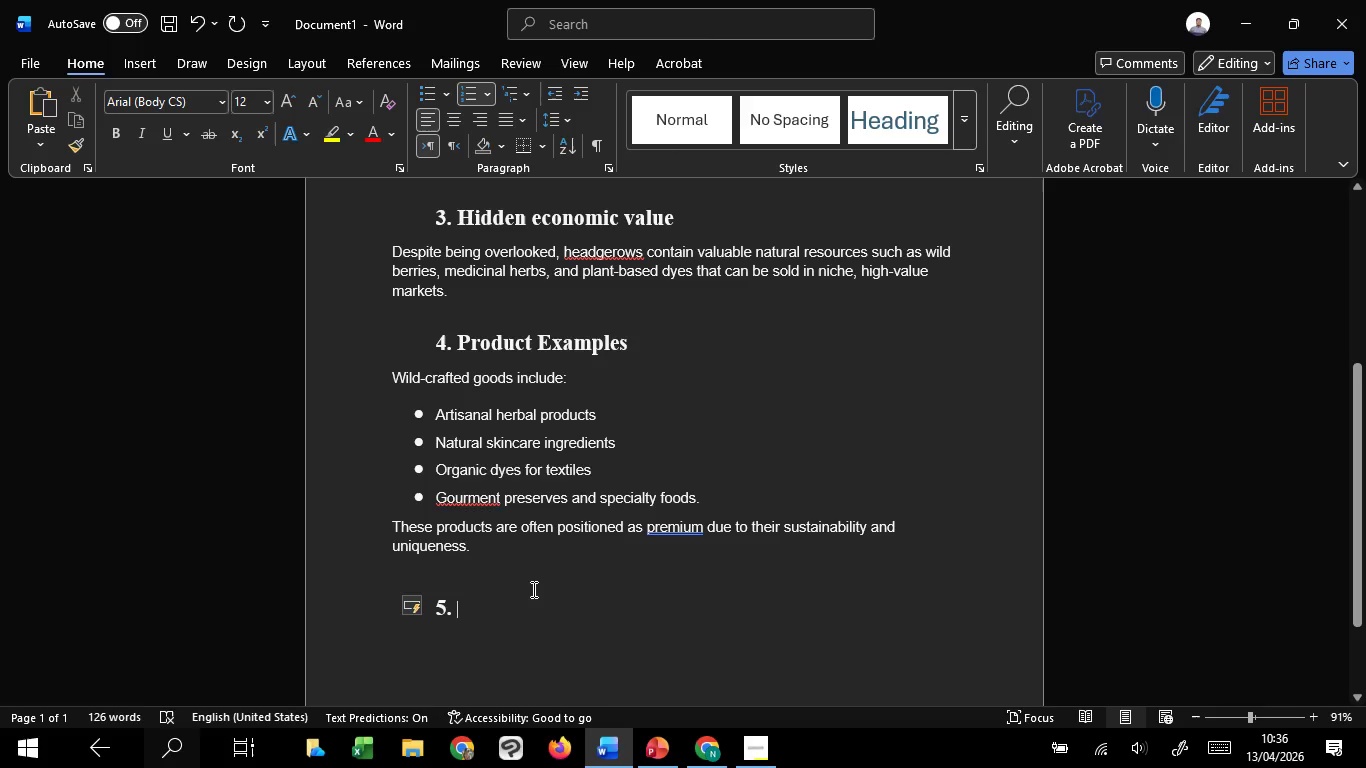 
type(H)
key(Backspace)
type(Human Imps)
key(Backspace)
type(act)
 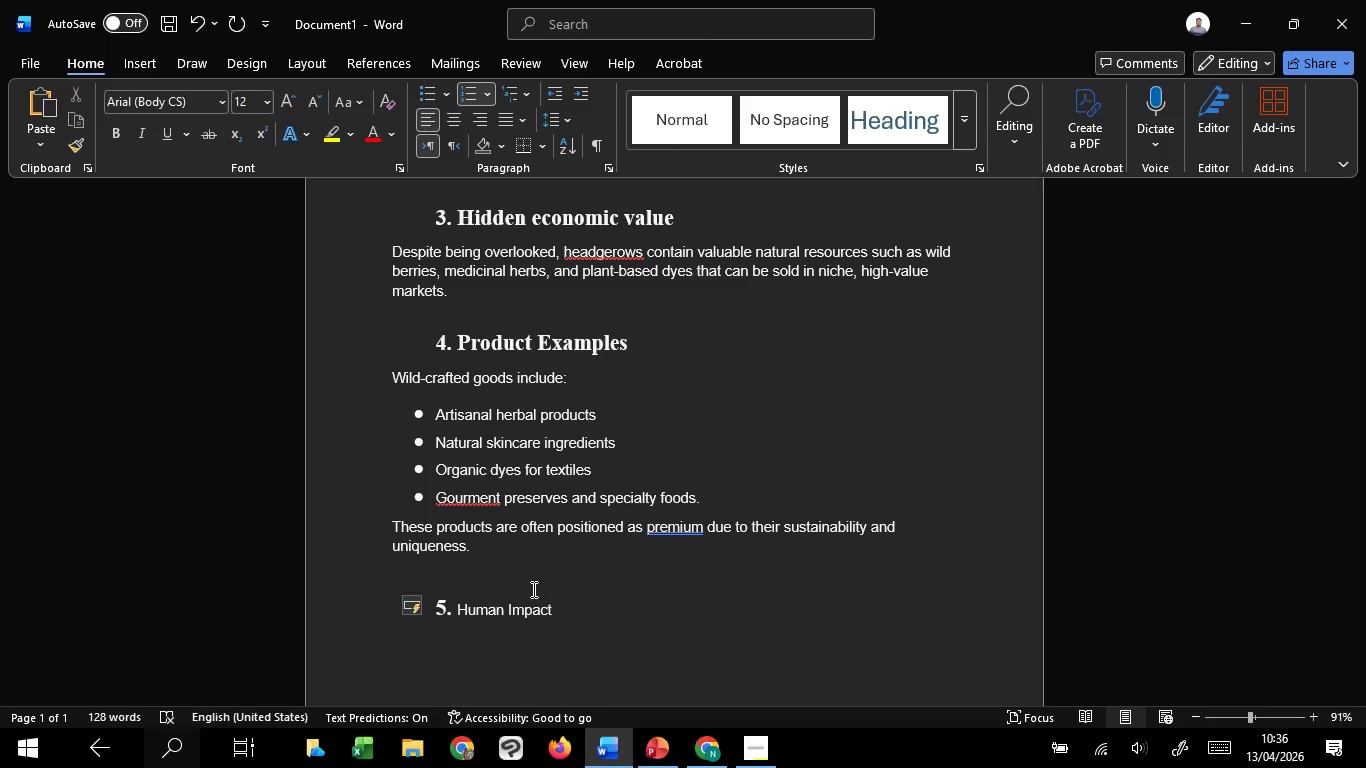 
key(Control+A)
 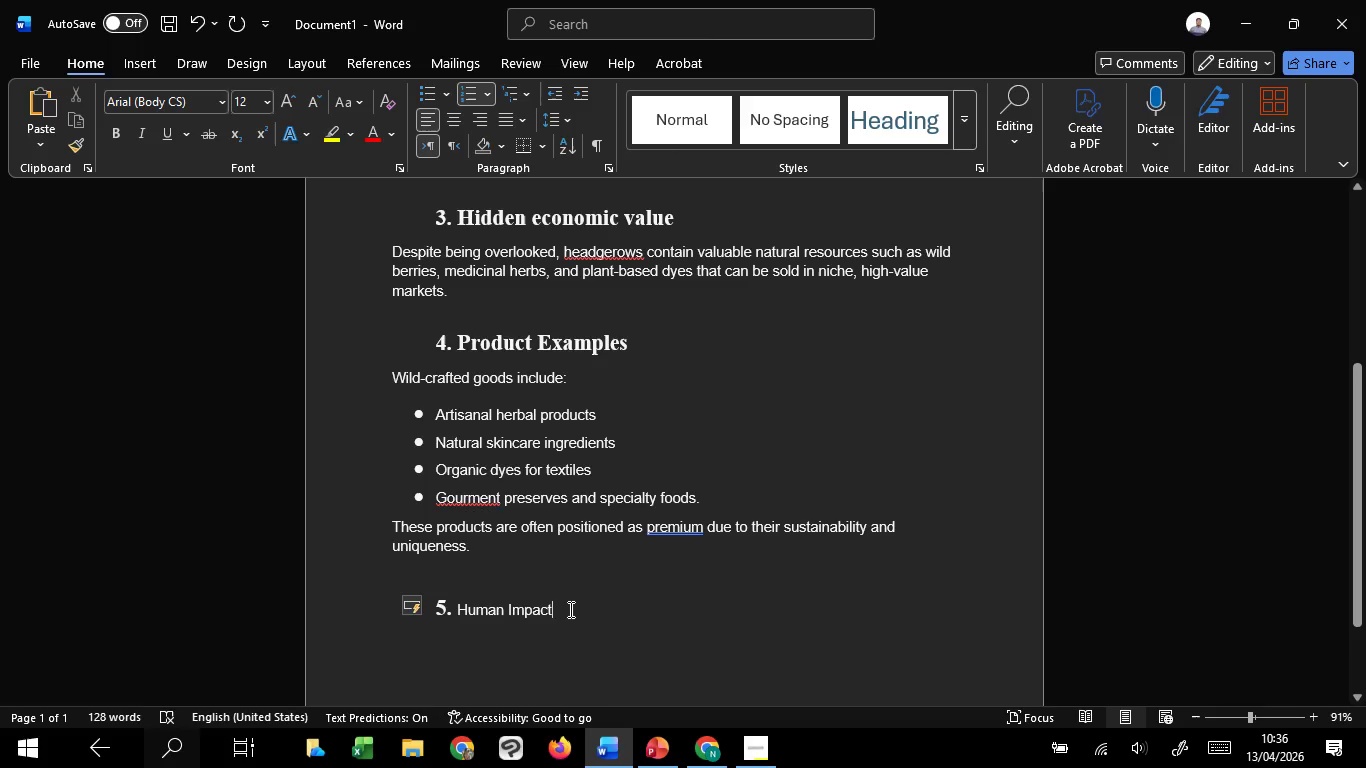 
left_click_drag(start_coordinate=[569, 609], to_coordinate=[482, 603])
 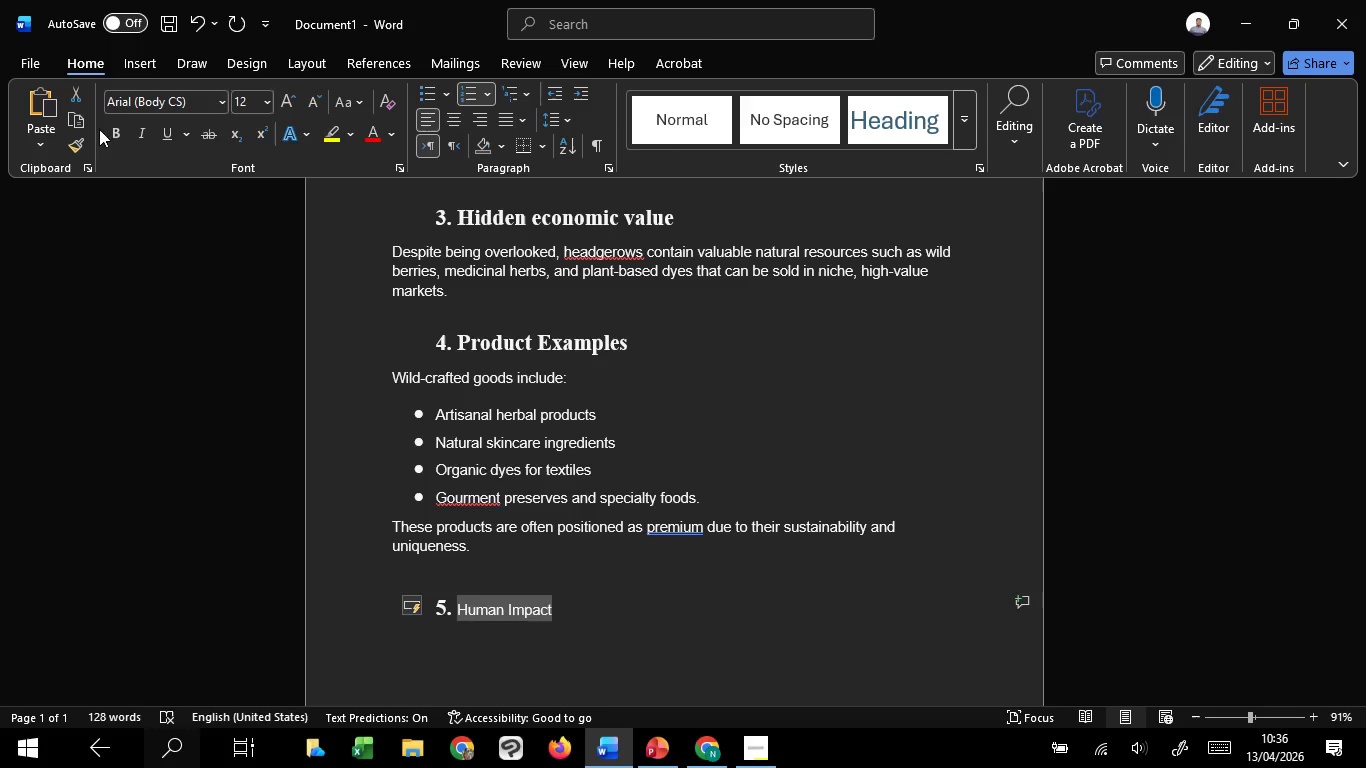 
left_click([112, 130])
 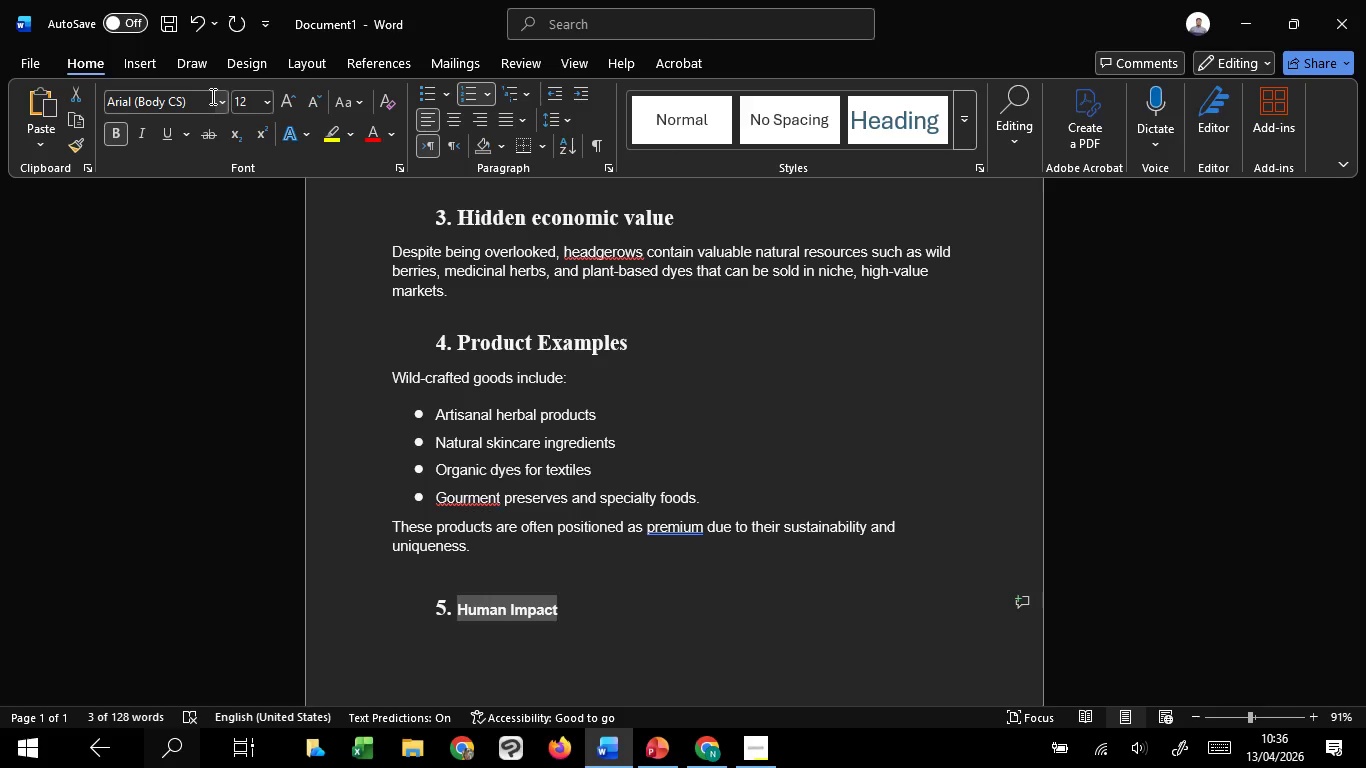 
left_click([219, 96])
 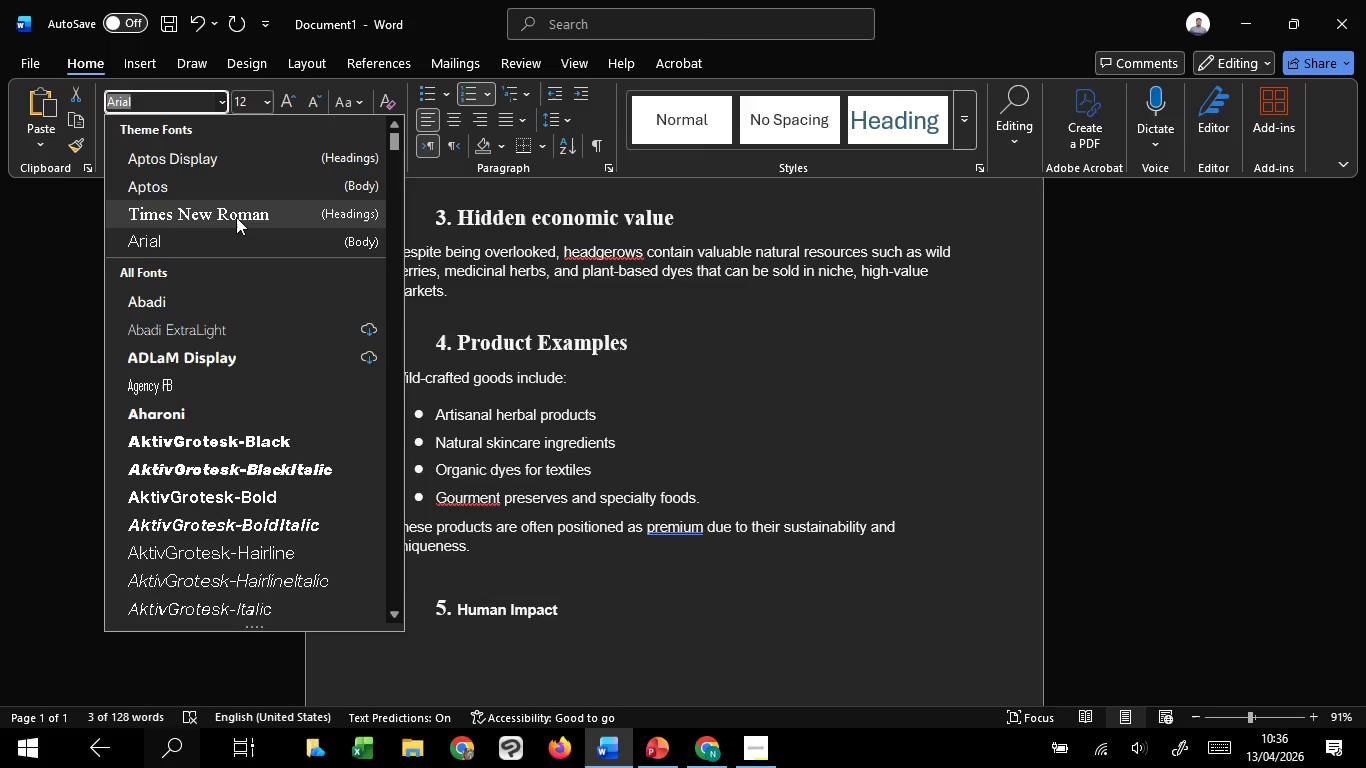 
left_click([236, 218])
 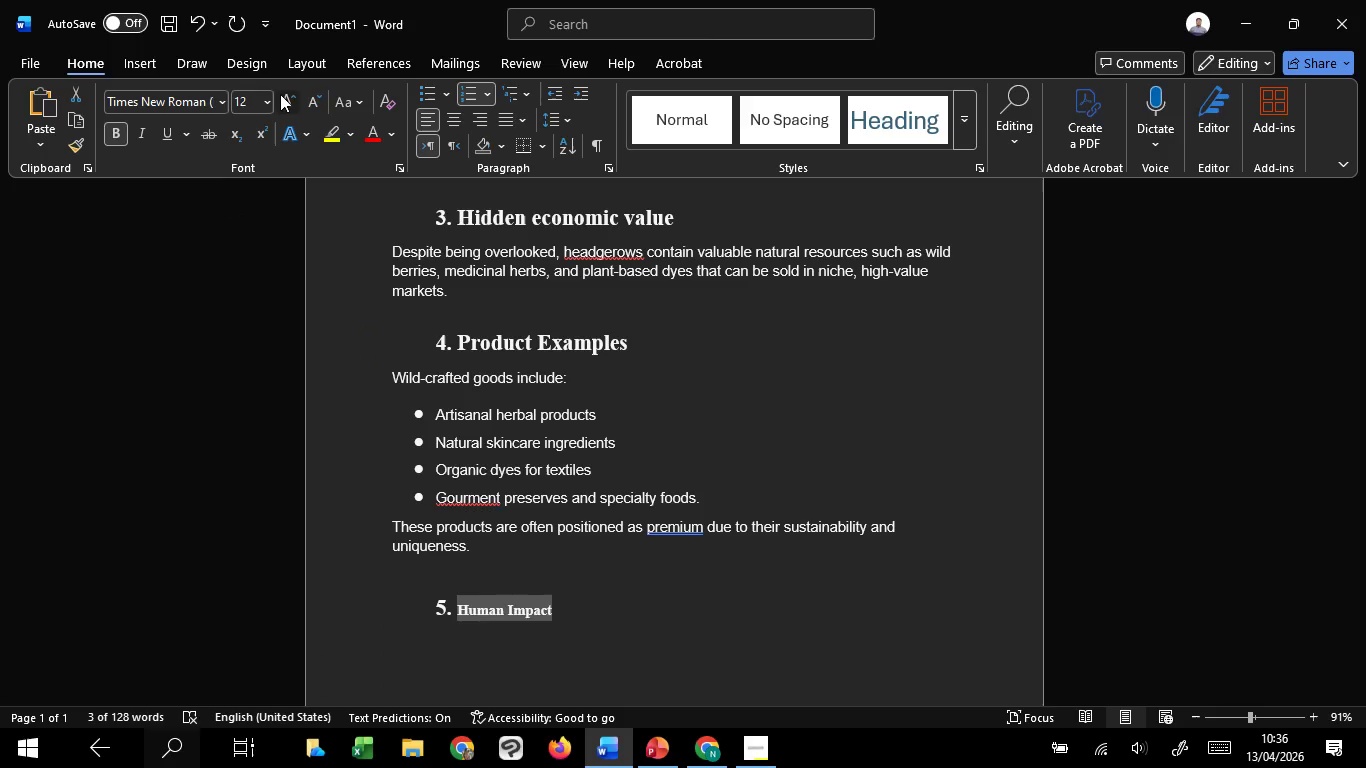 
double_click([280, 94])
 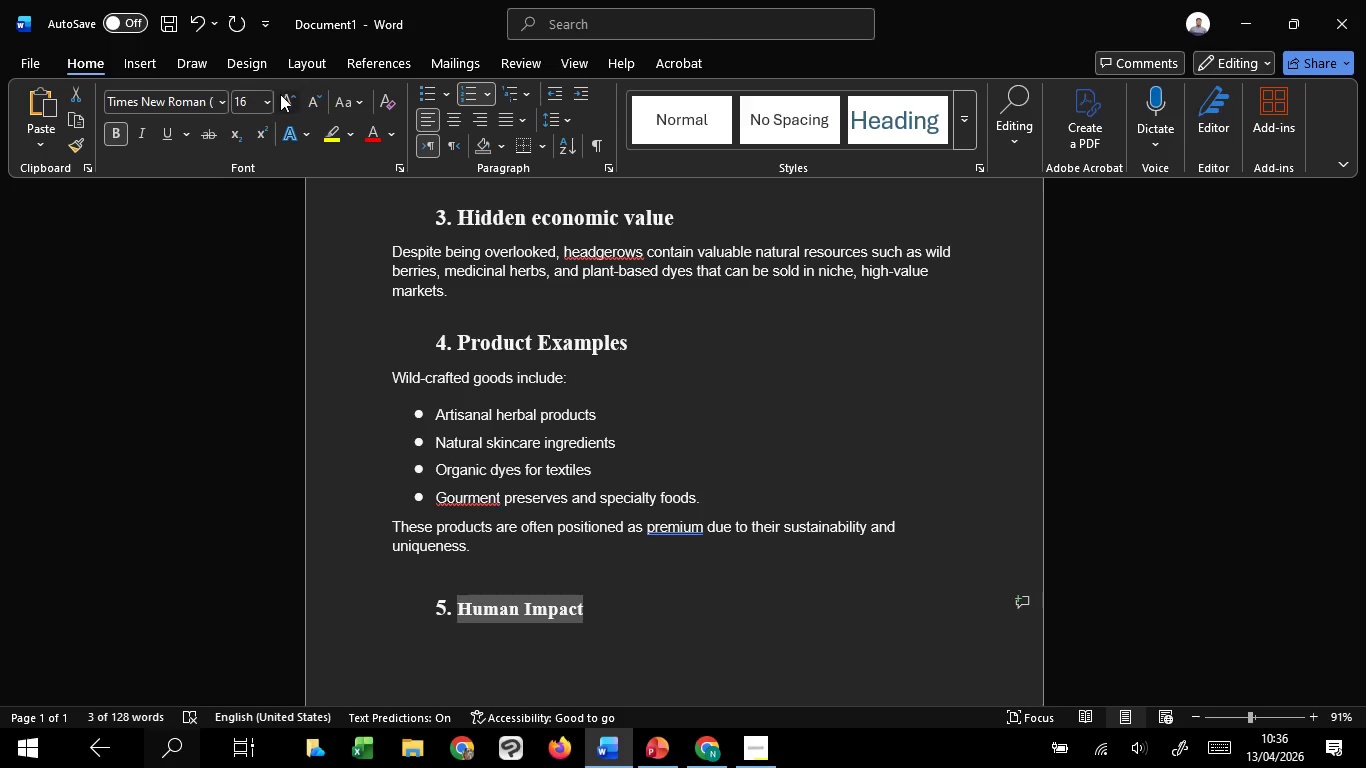 
left_click([280, 94])
 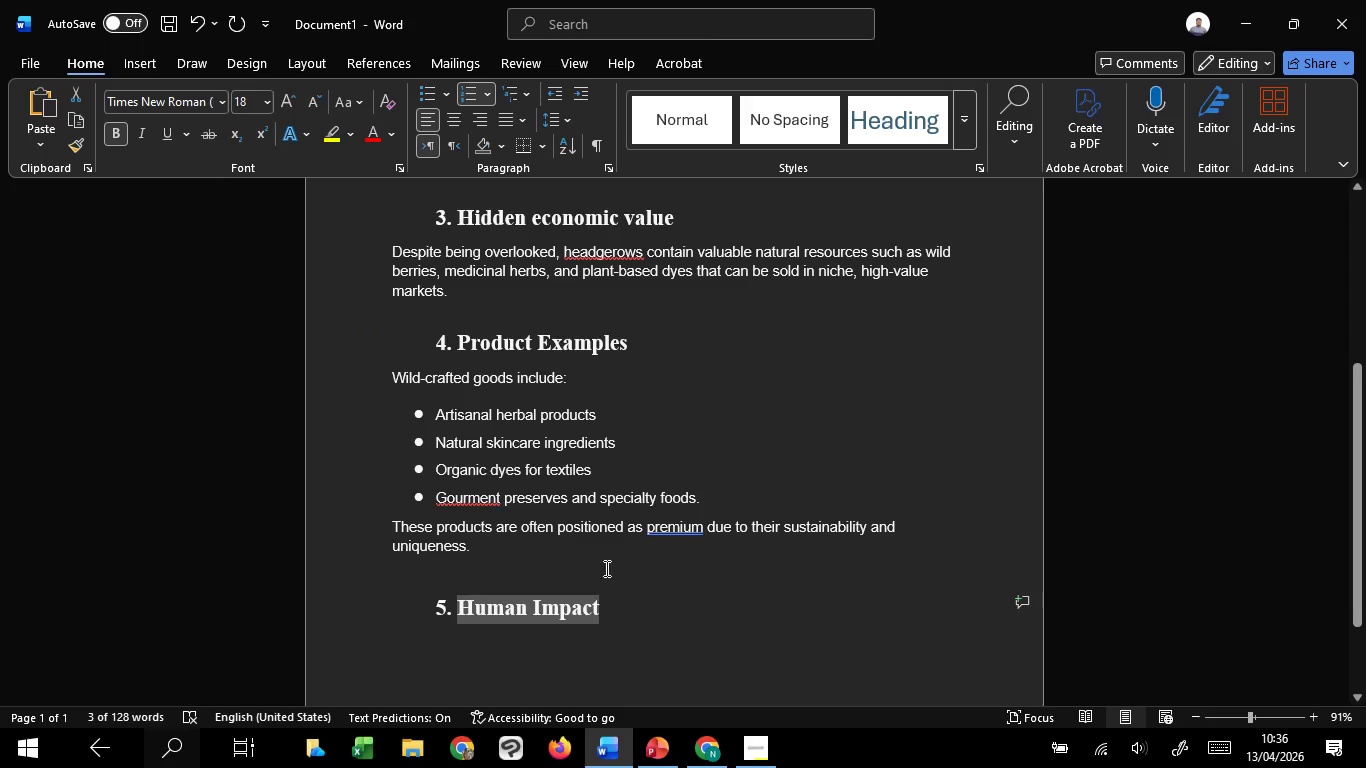 
left_click([647, 581])
 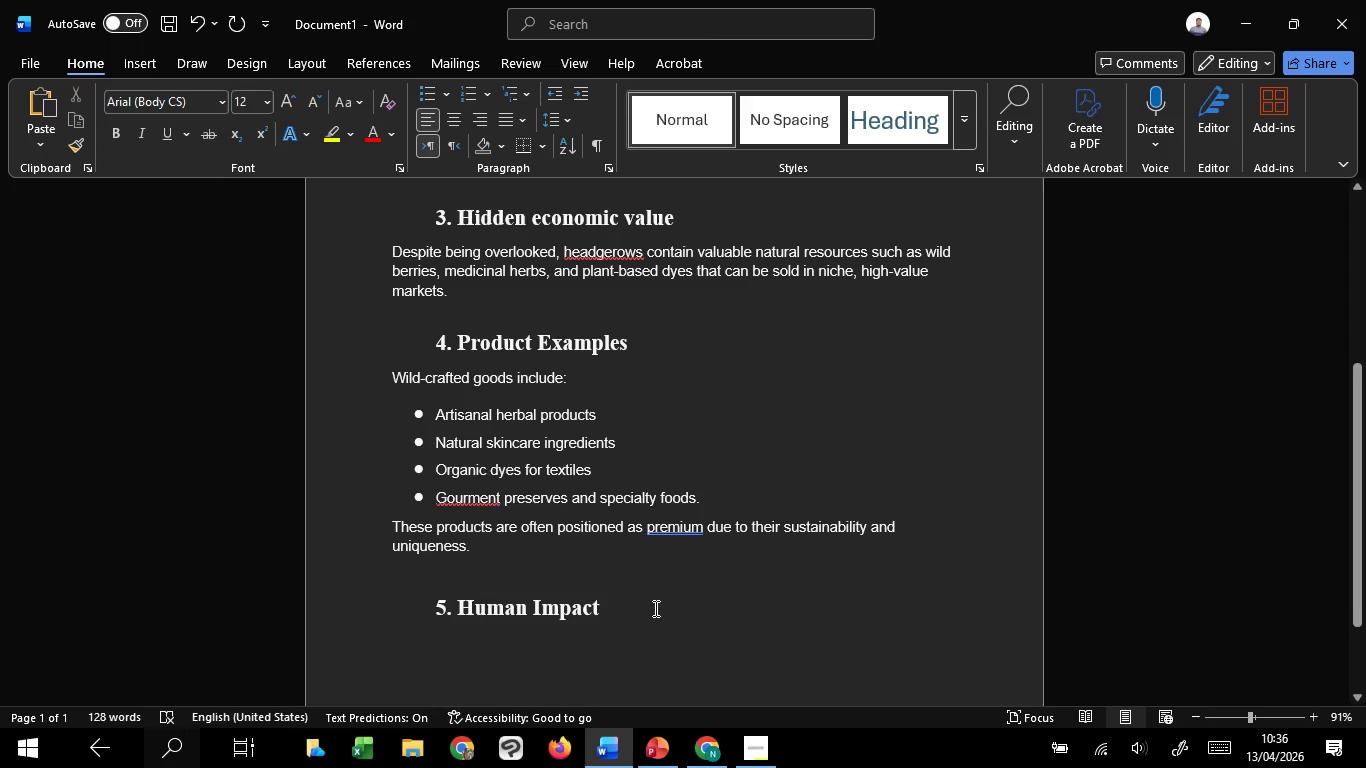 
left_click([654, 608])
 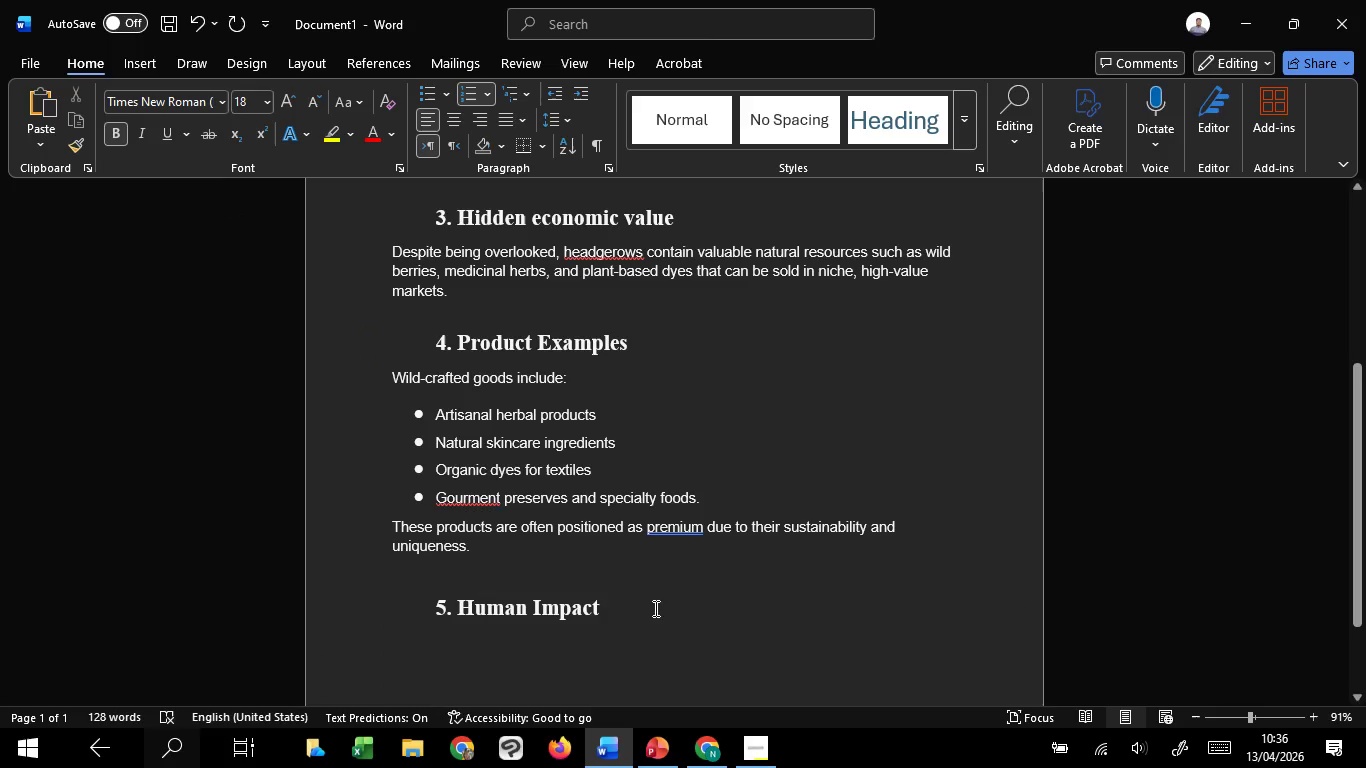 
key(Enter)
 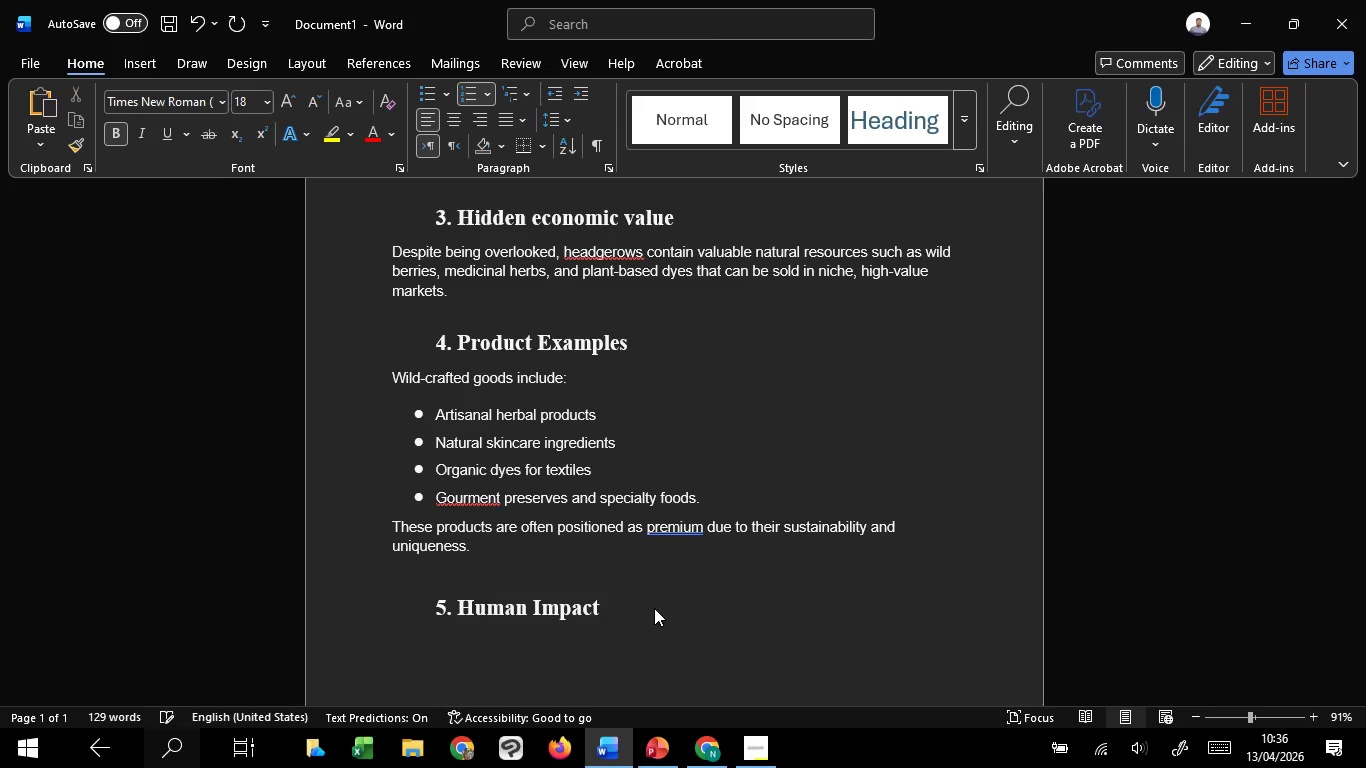 
key(Backspace)
 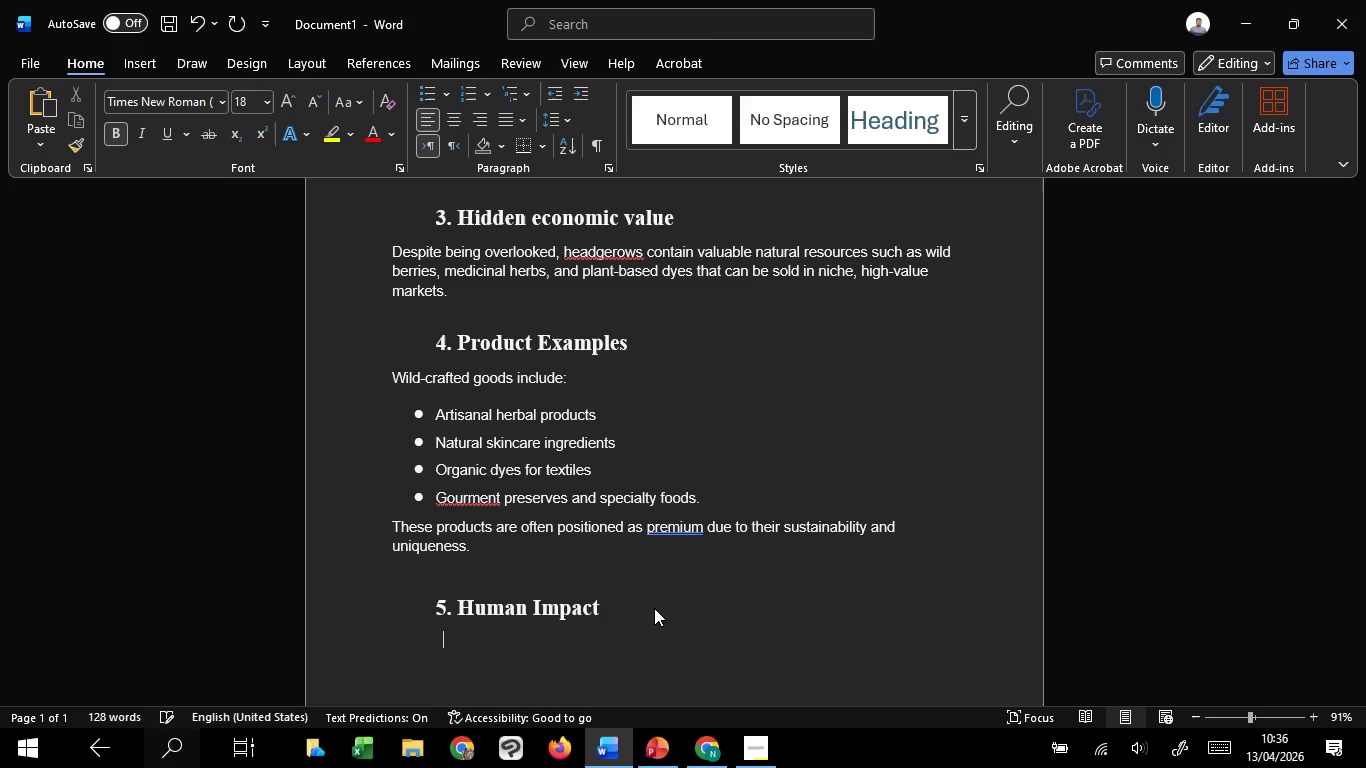 
key(Backspace)
 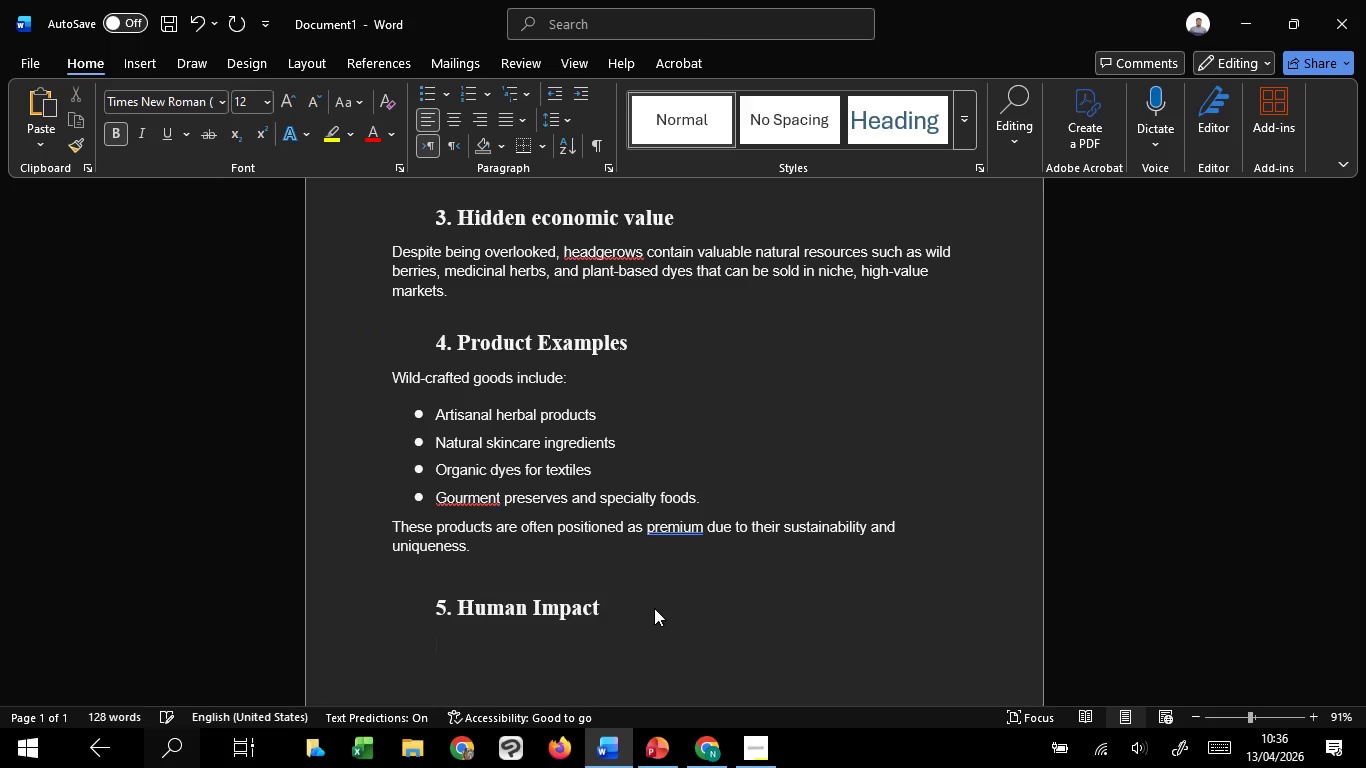 
key(Backspace)
 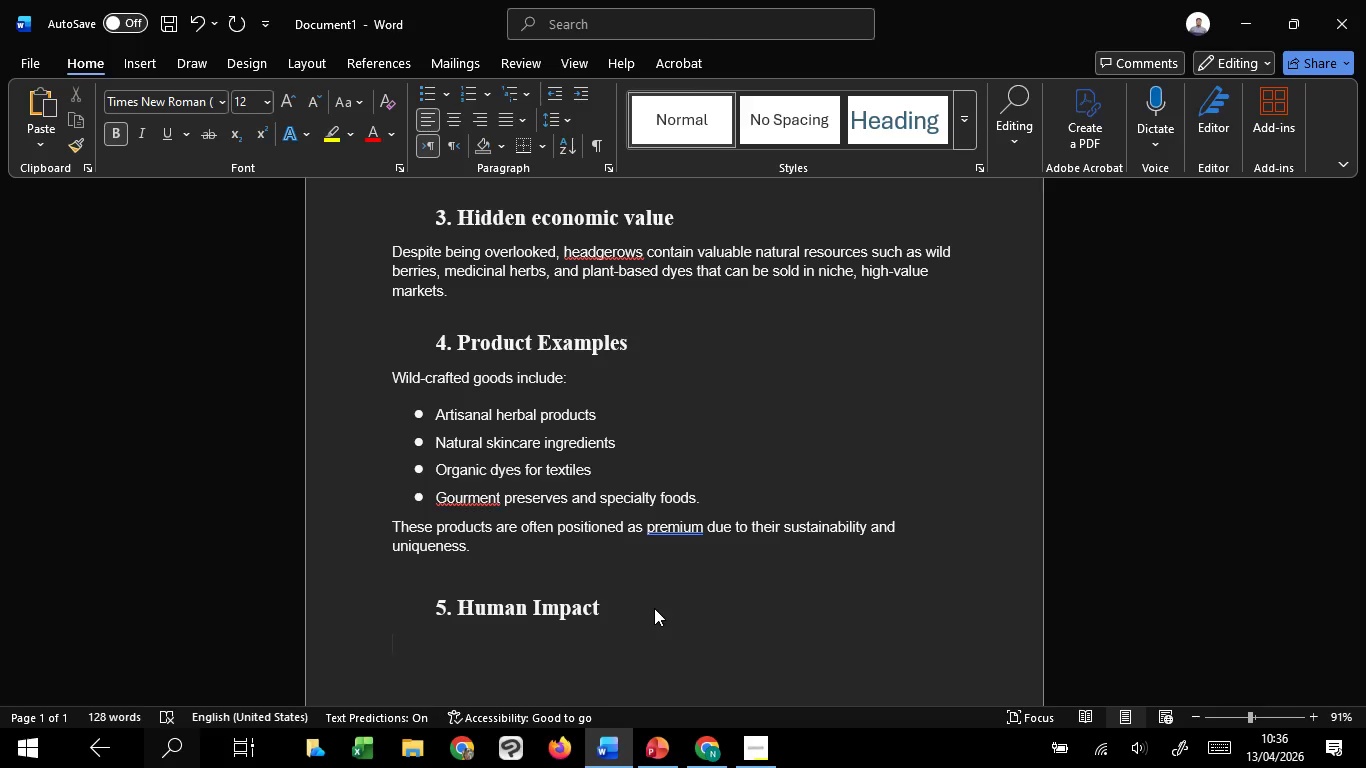 
key(CapsLock)
 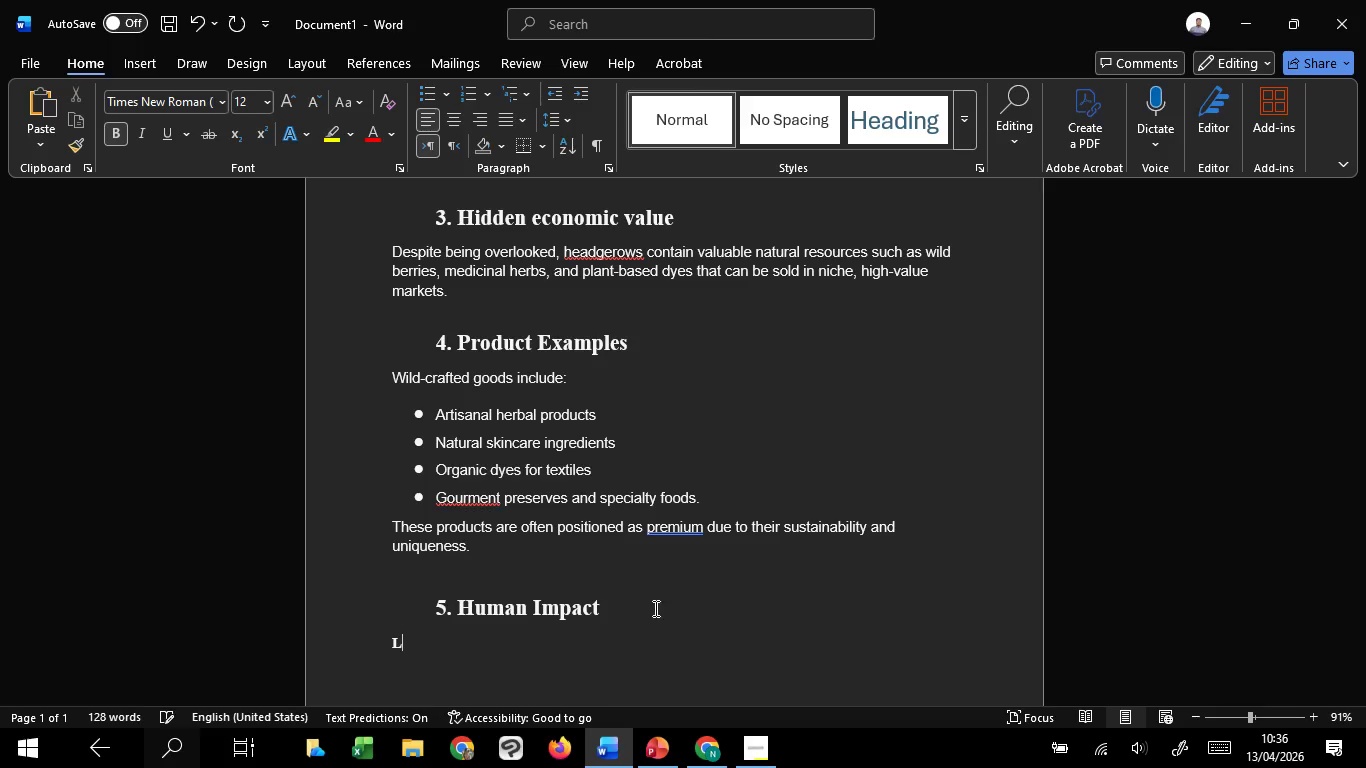 
key(L)
 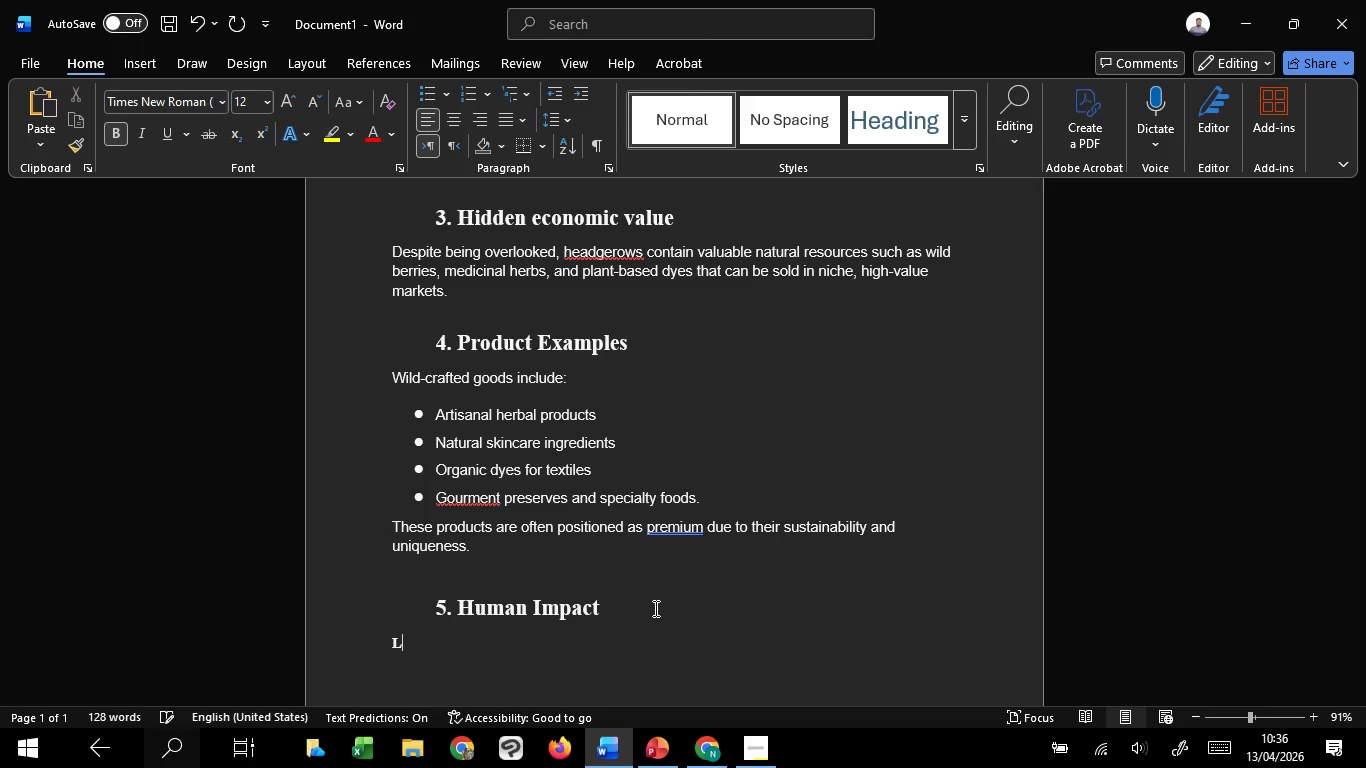 
key(CapsLock)
 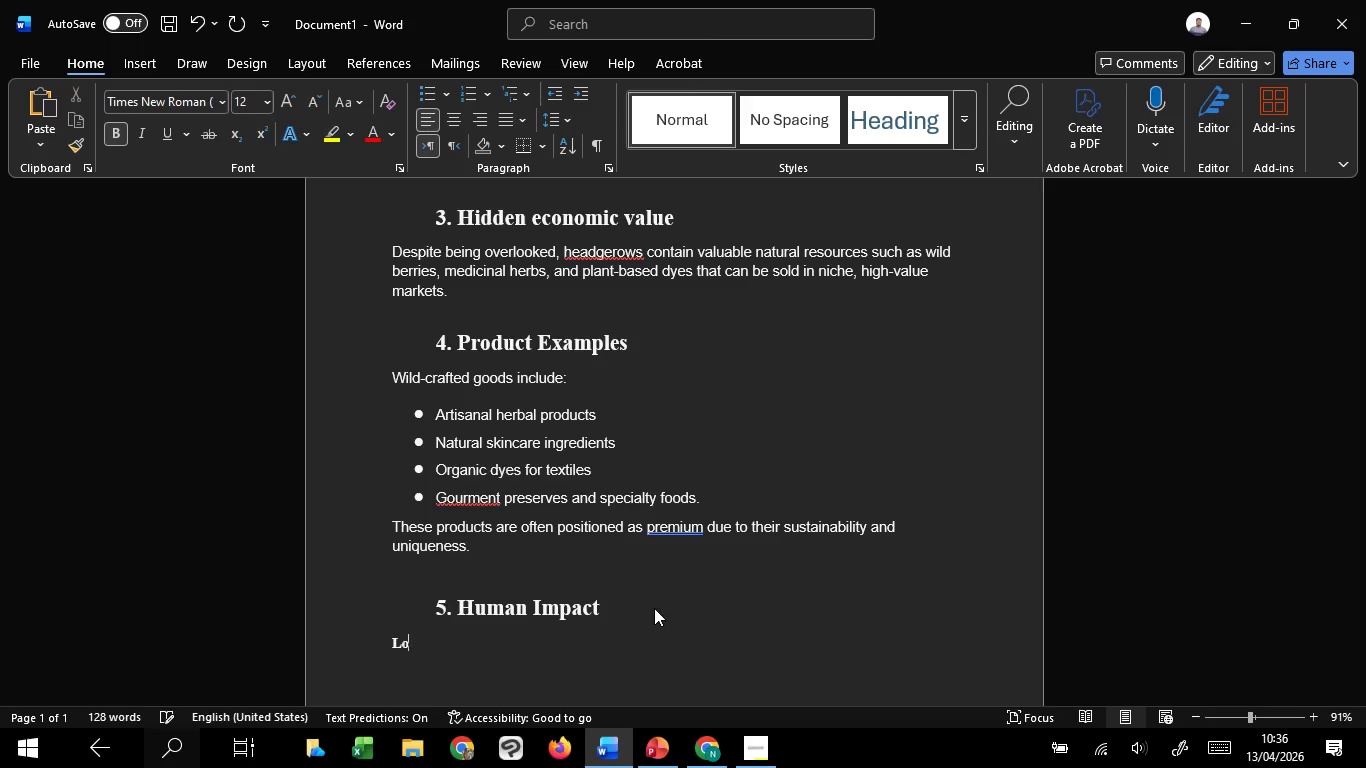 
key(O)
 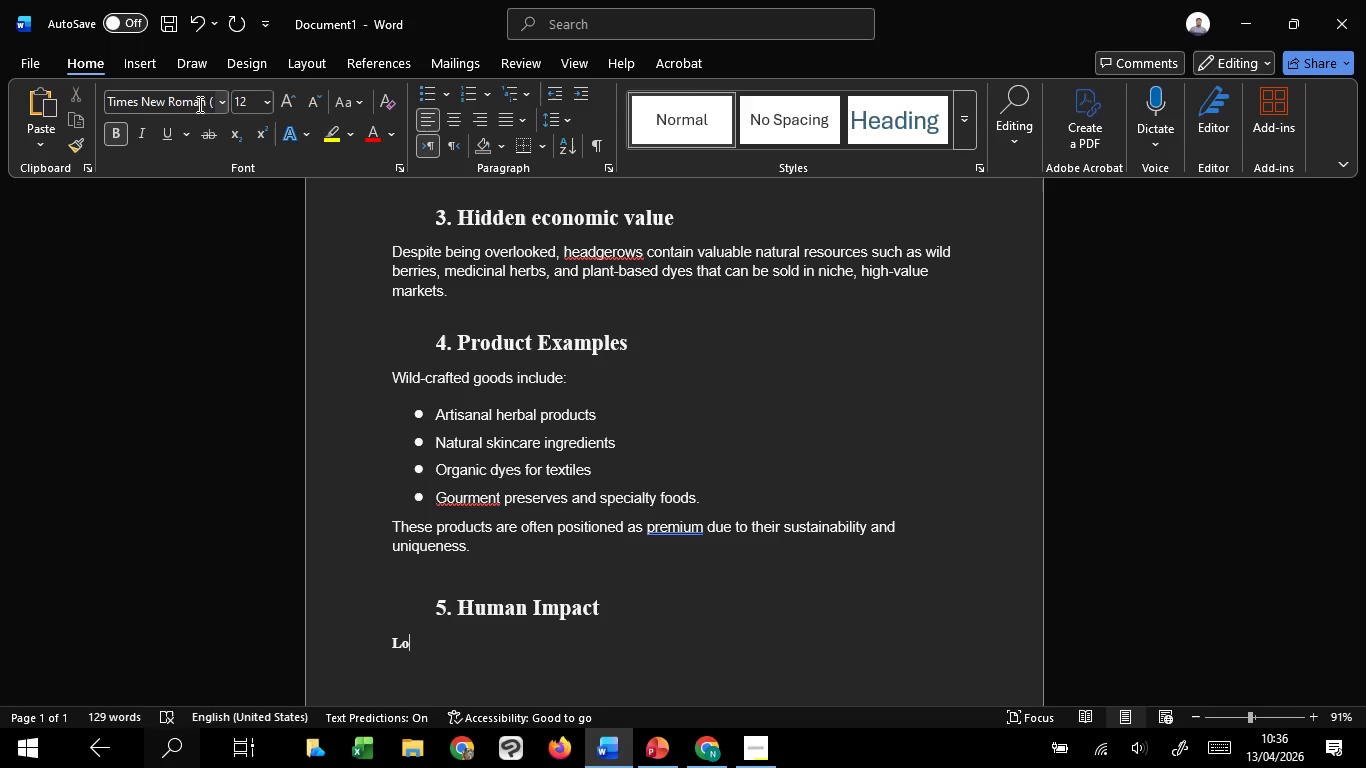 
left_click([139, 131])
 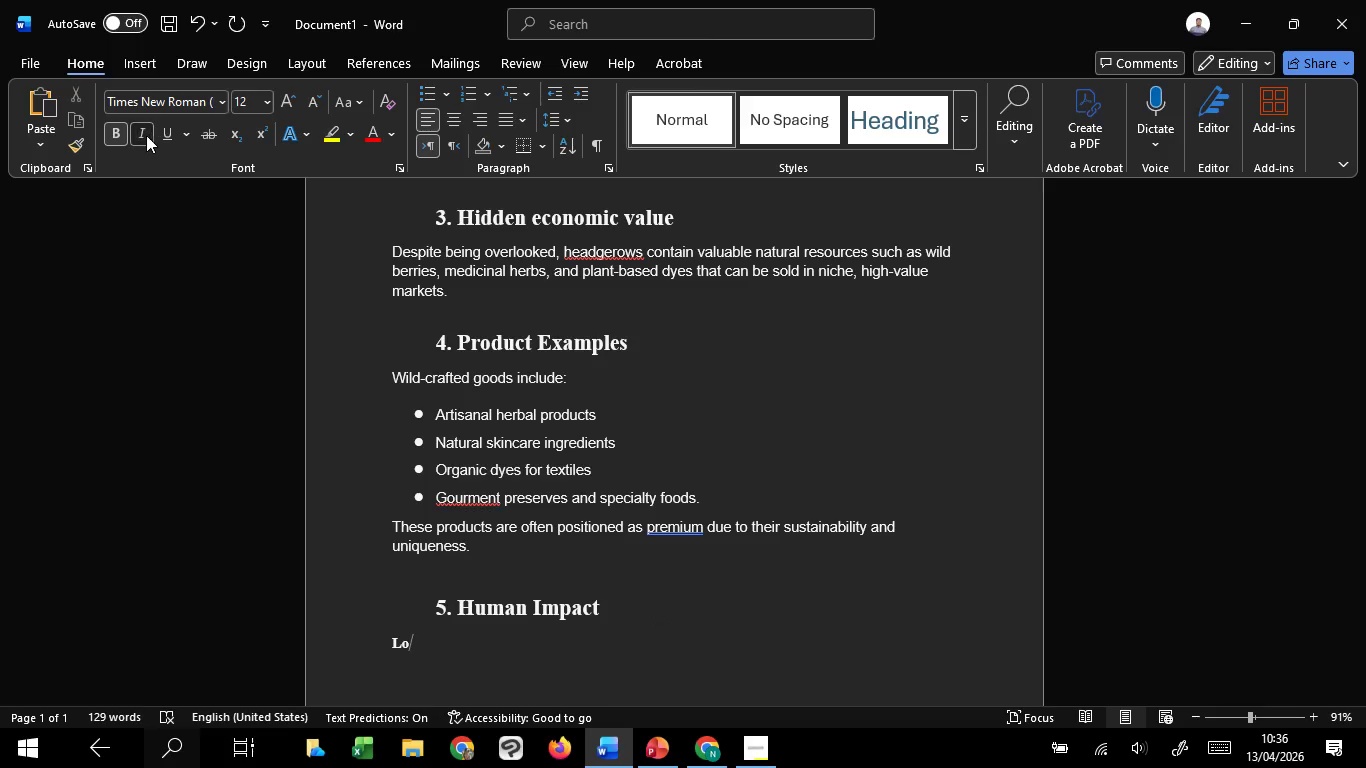 
left_click([123, 133])
 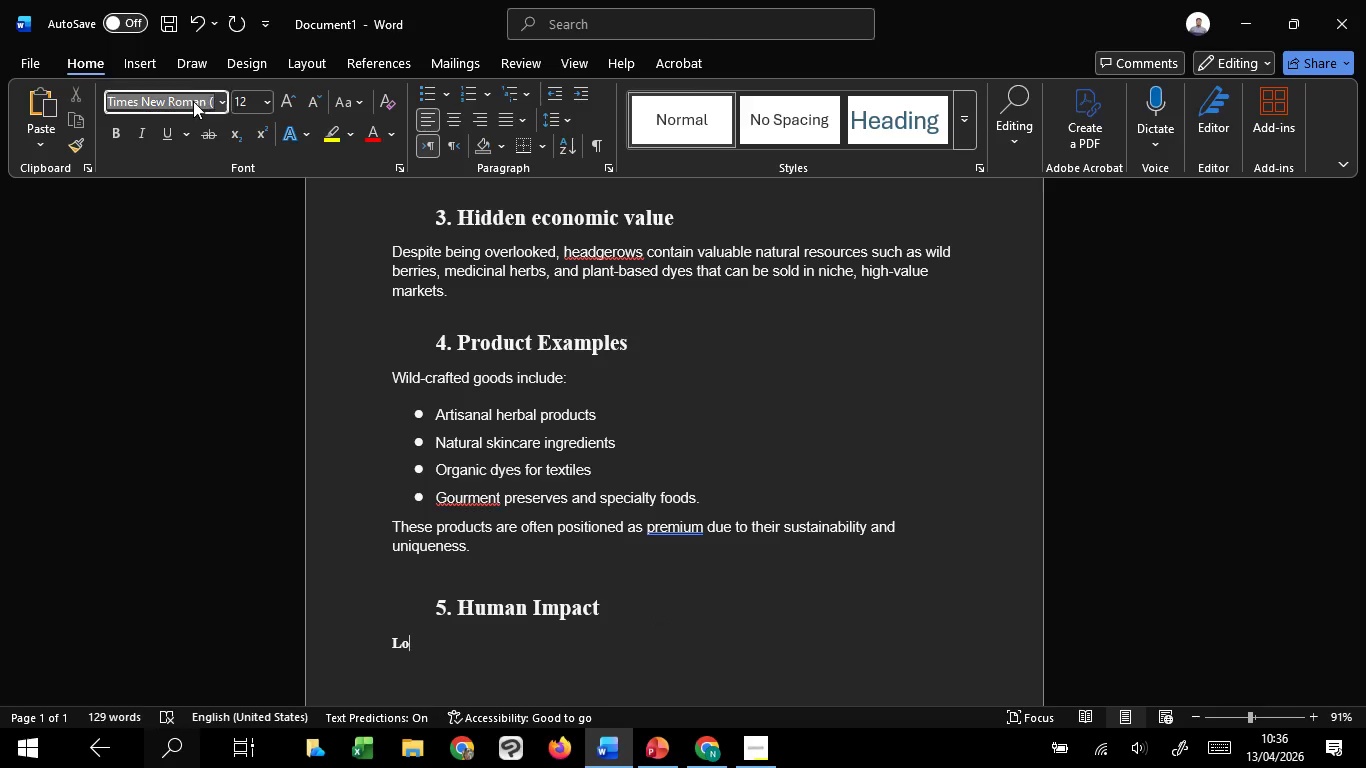 
left_click([193, 101])
 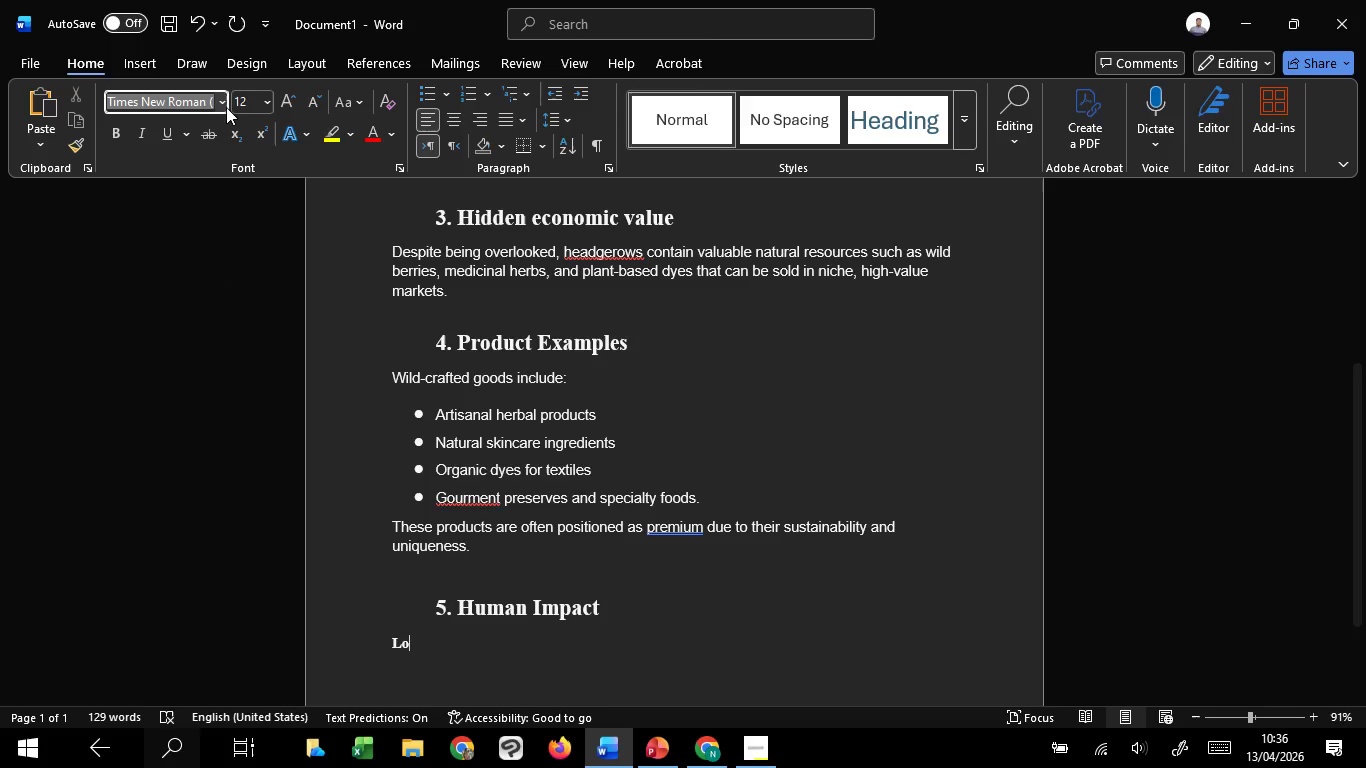 
left_click([223, 104])
 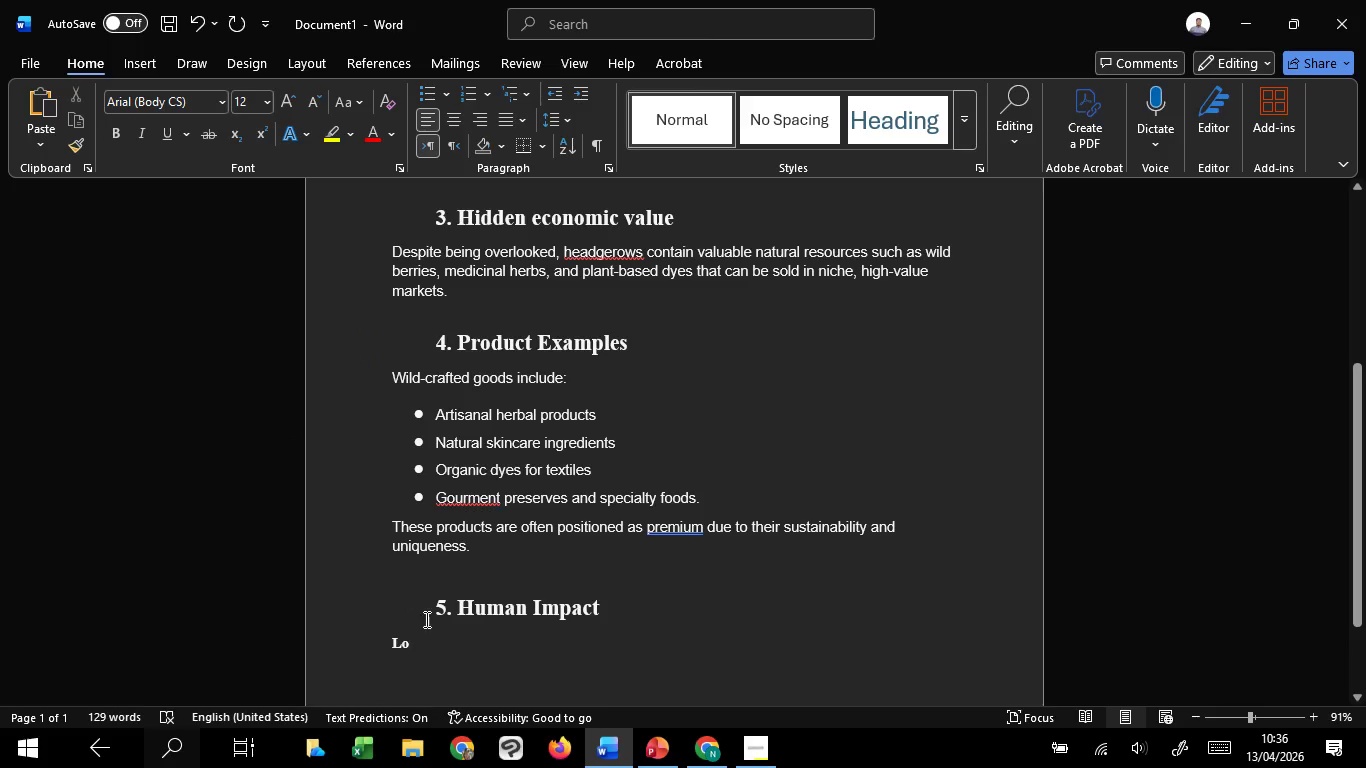 
left_click_drag(start_coordinate=[435, 649], to_coordinate=[351, 638])
 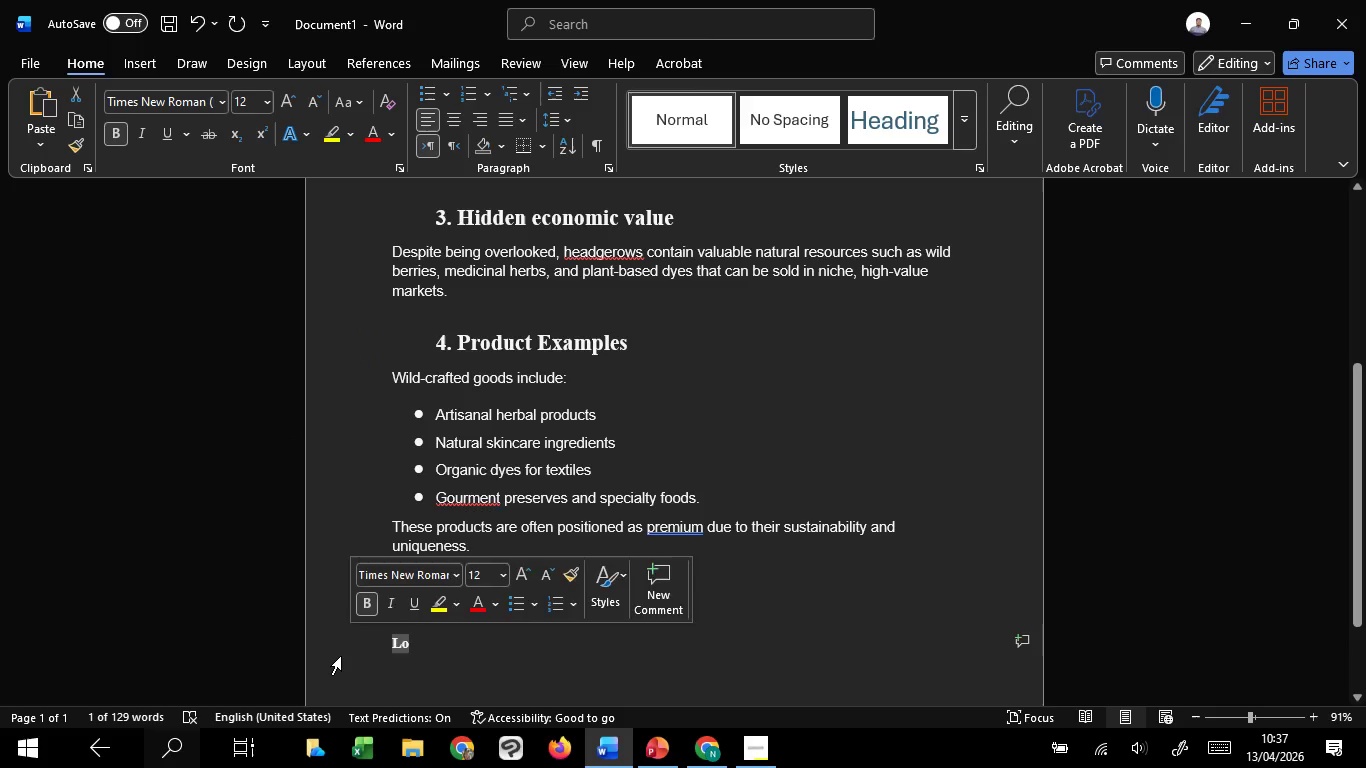 
key(CapsLock)
 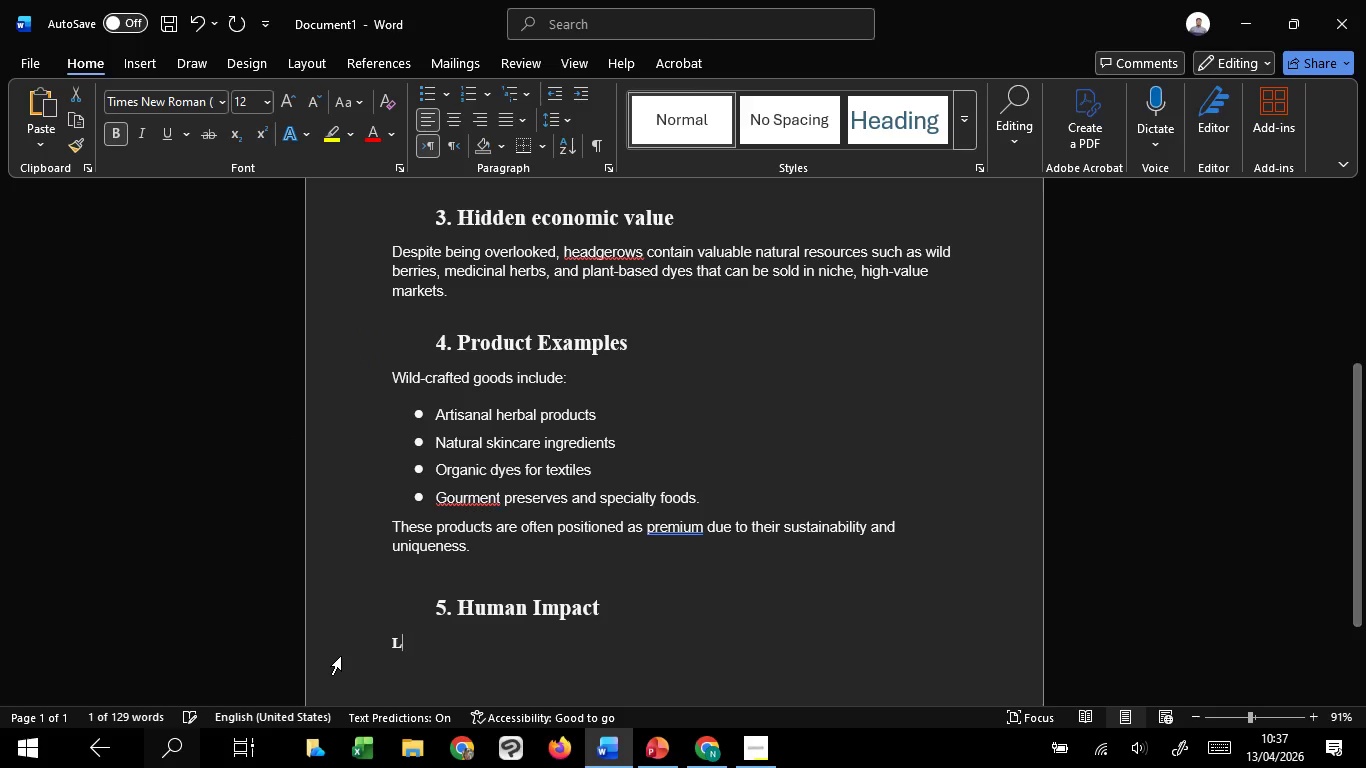 
key(L)
 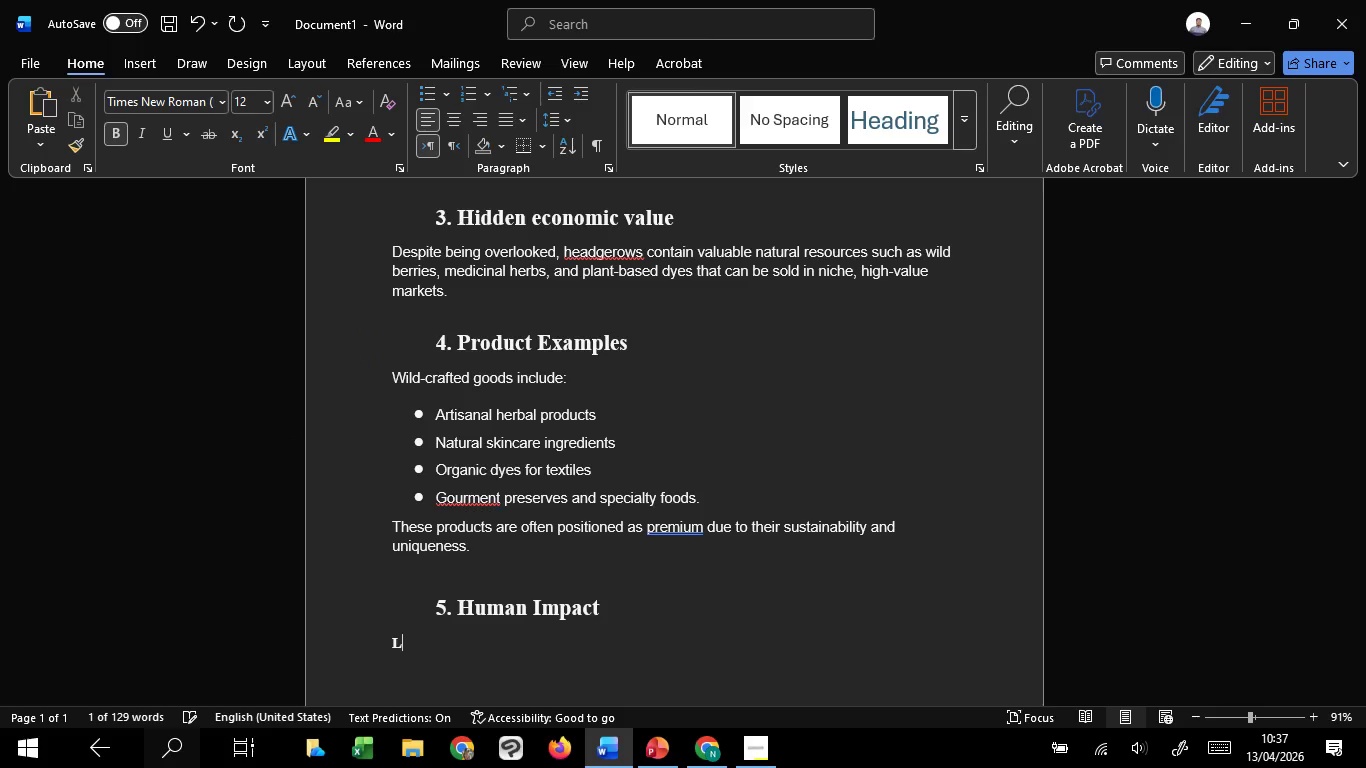 
key(CapsLock)
 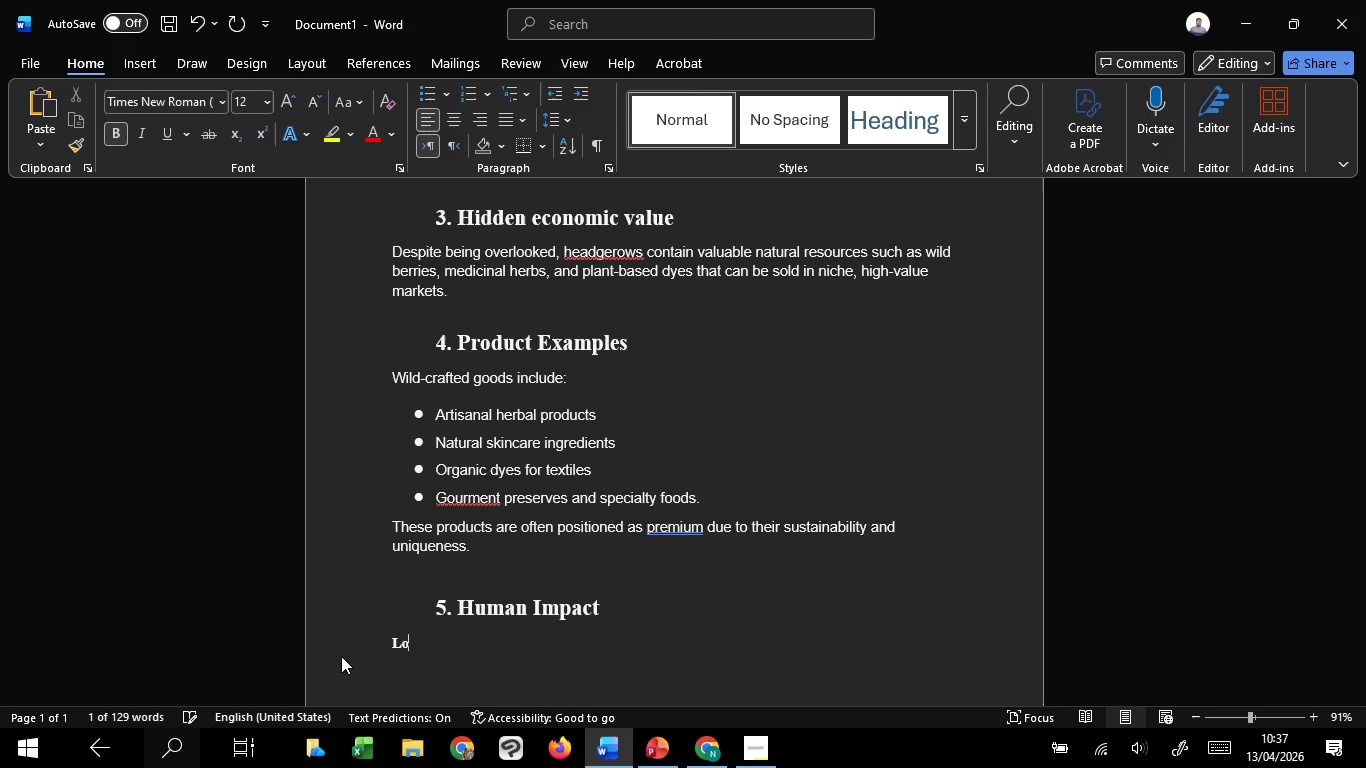 
key(O)
 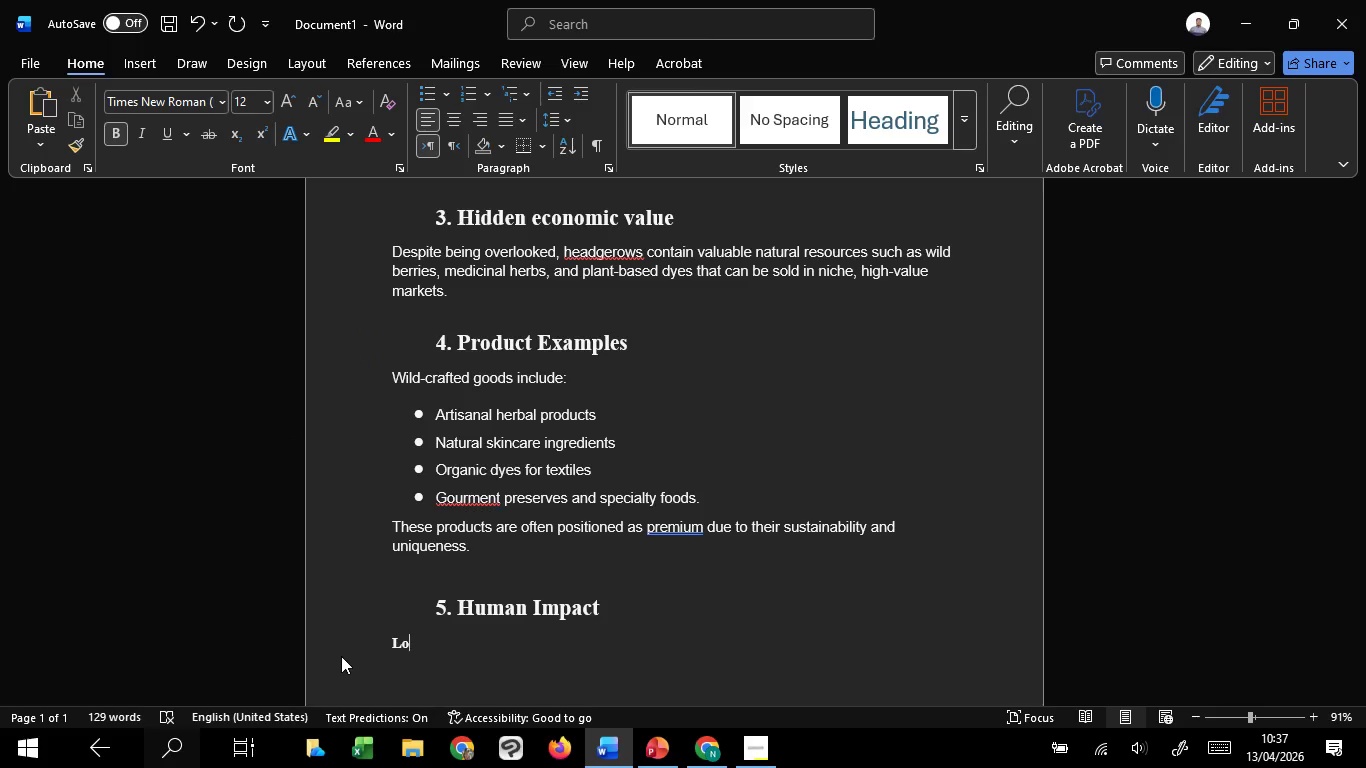 
key(Backspace)
 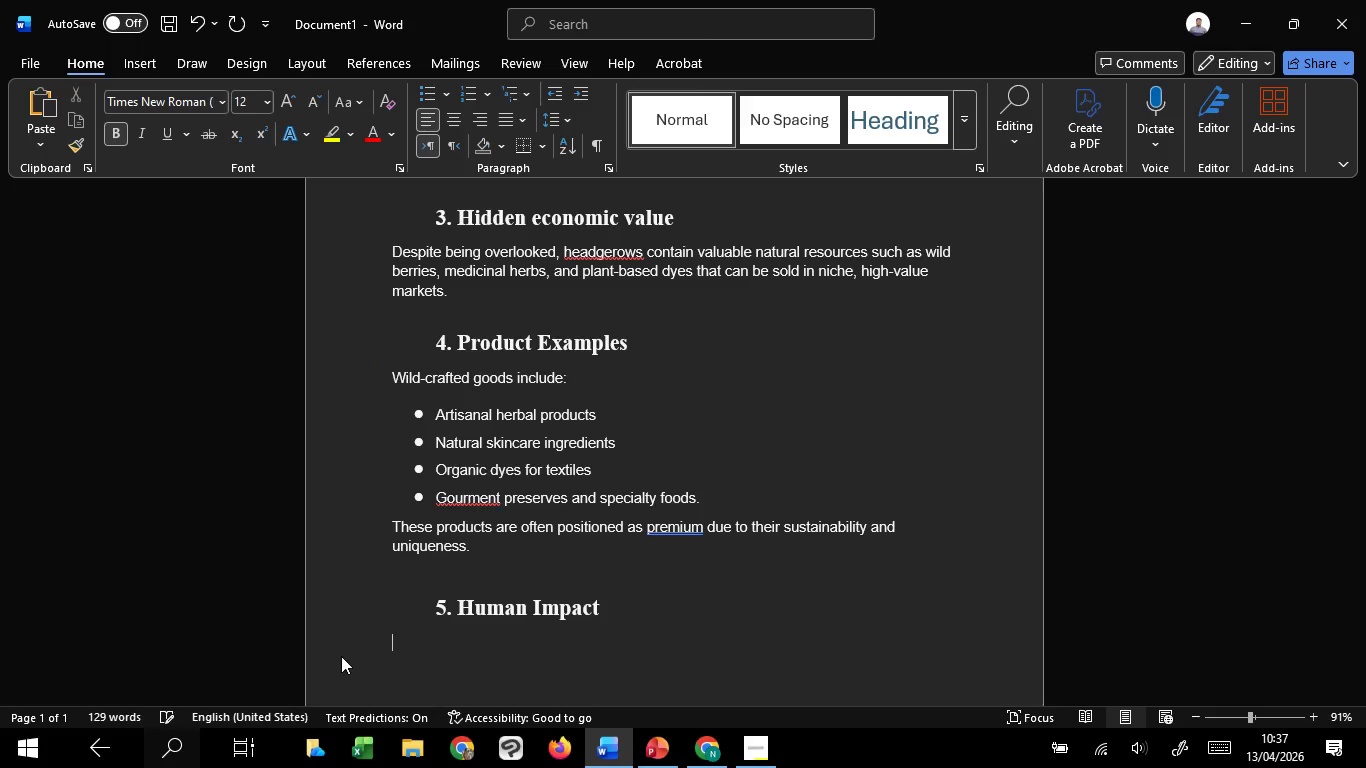 
key(Backspace)
 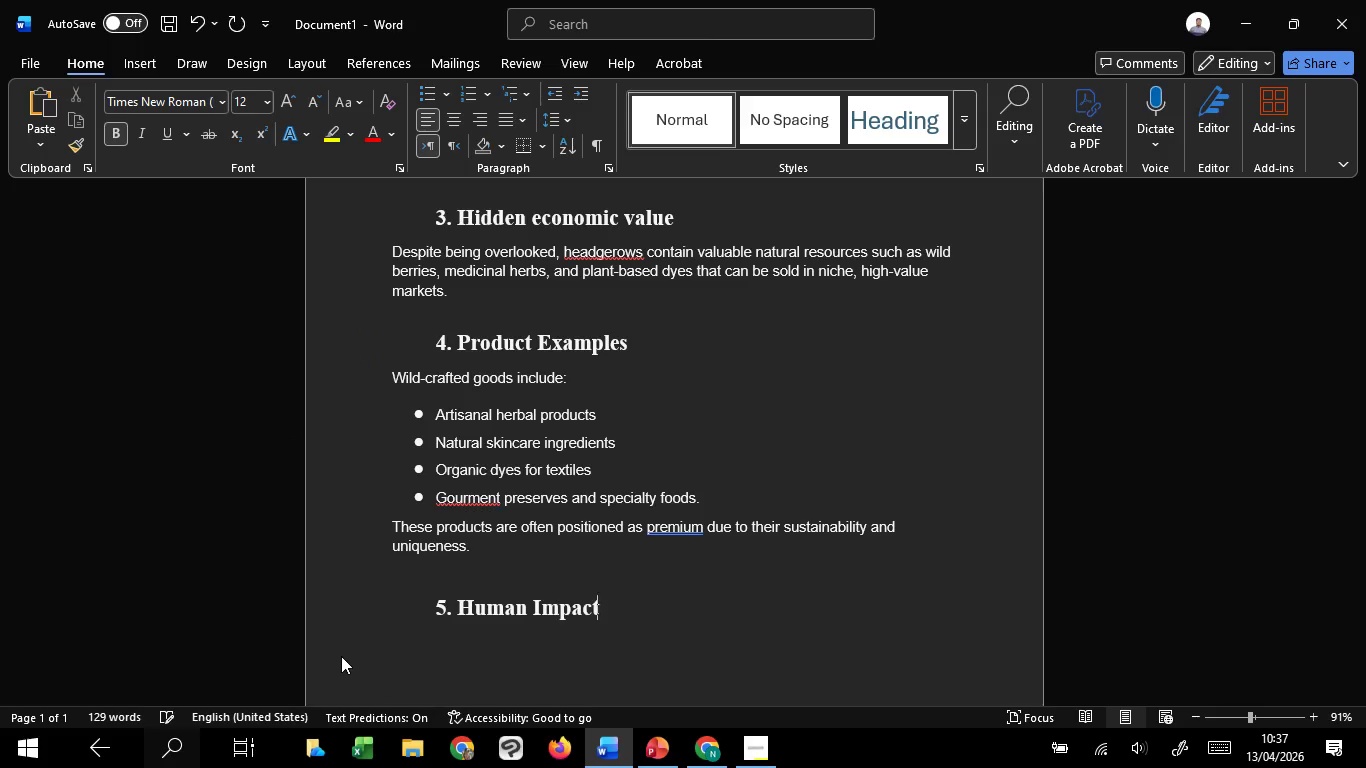 
key(Backspace)
 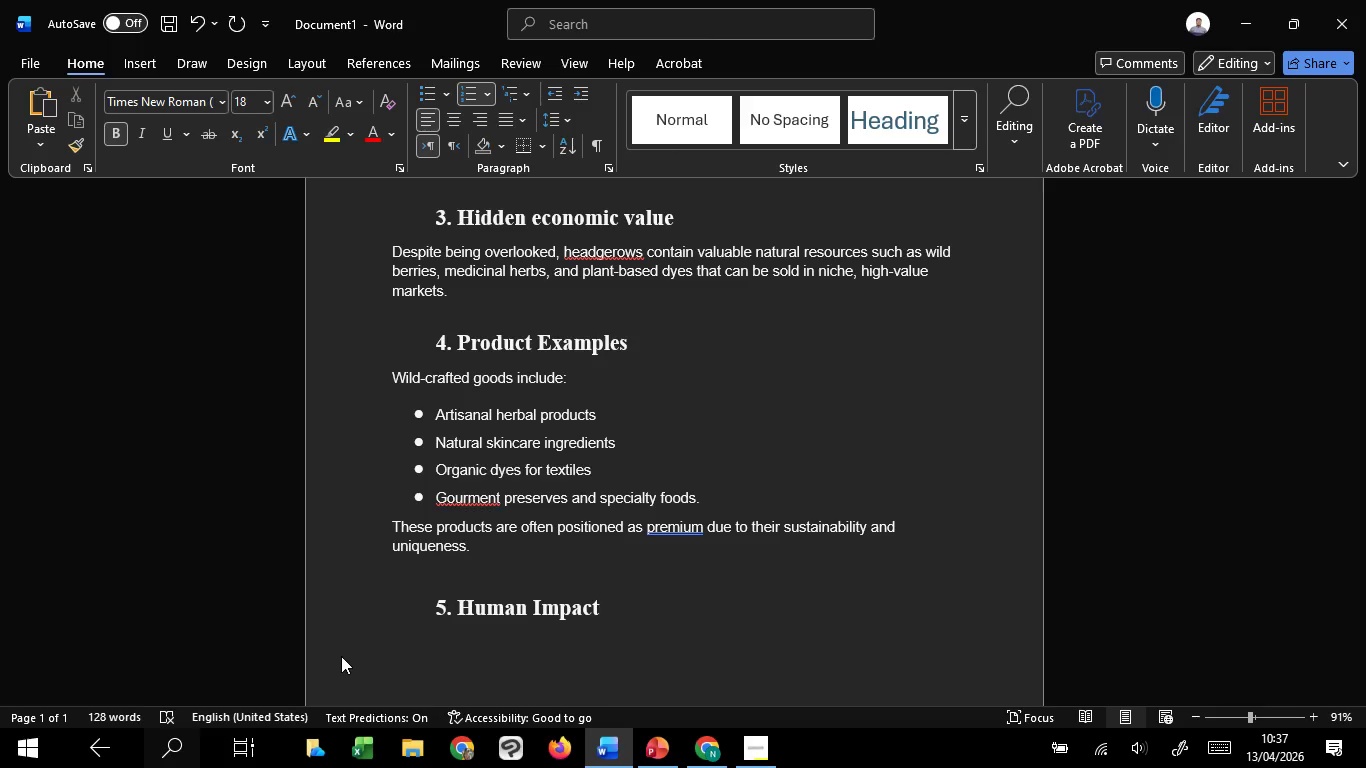 
key(Enter)
 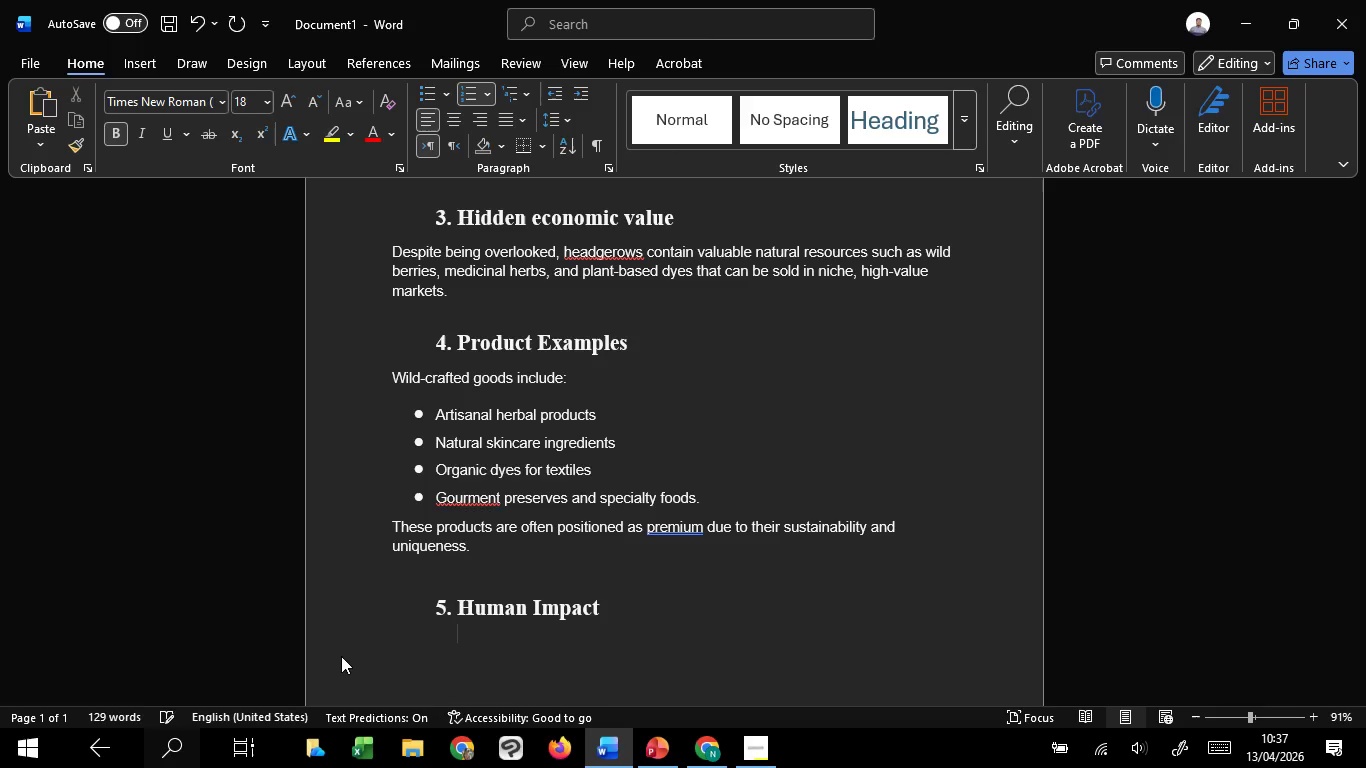 
key(Backspace)
 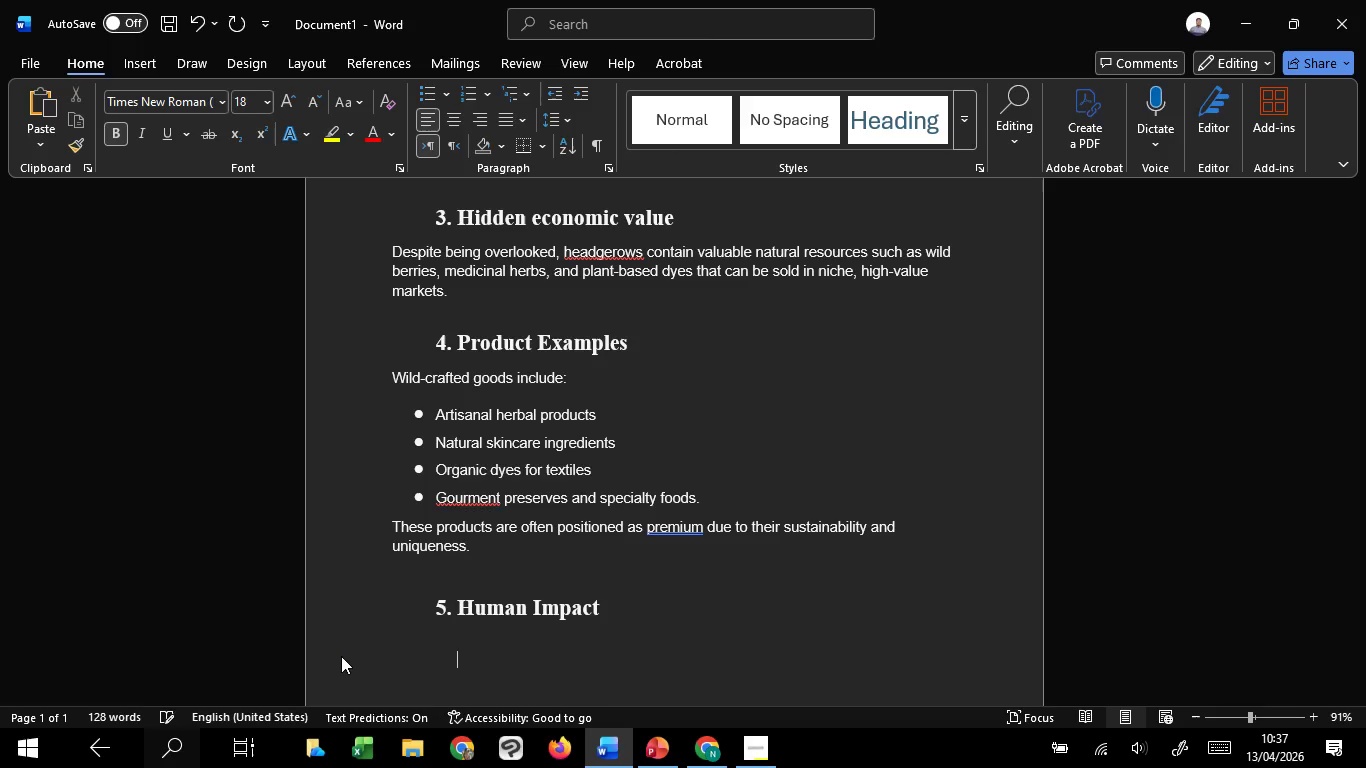 
key(Enter)
 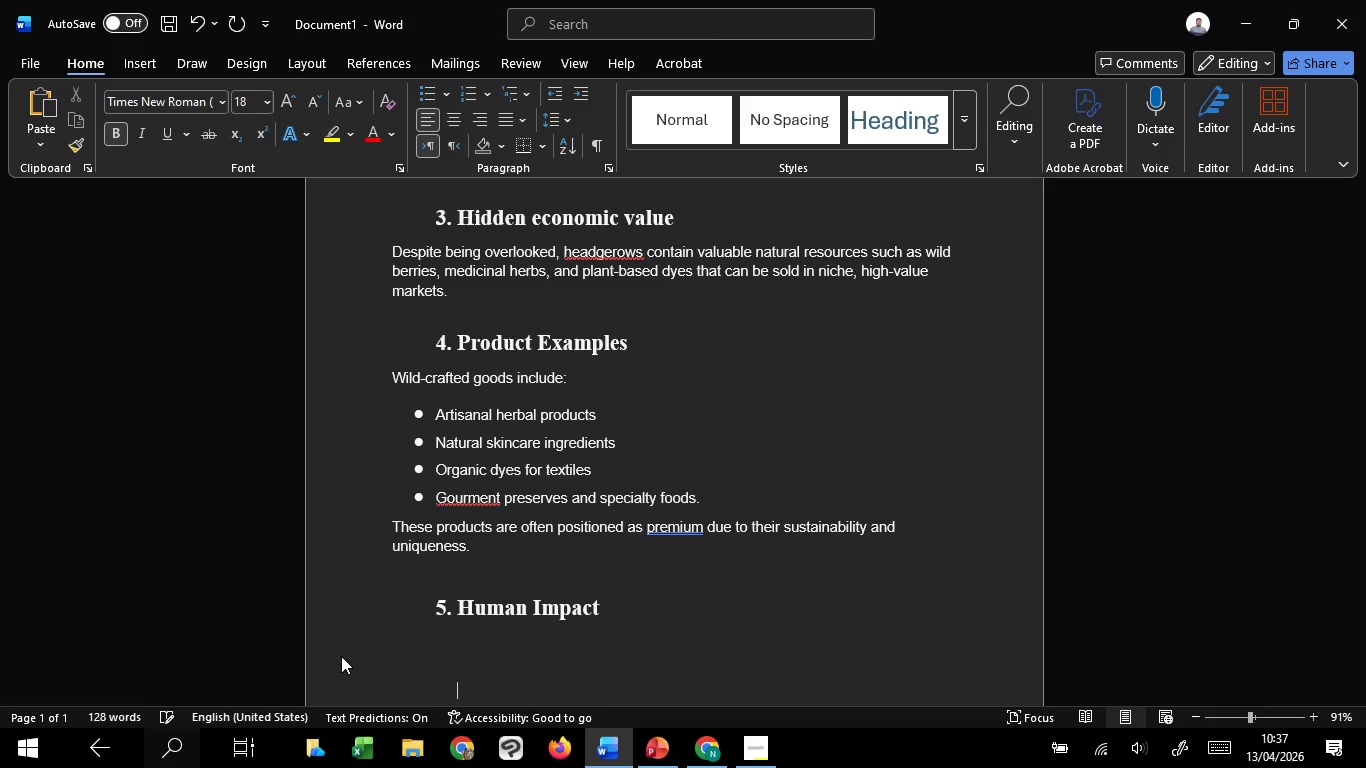 
key(Enter)
 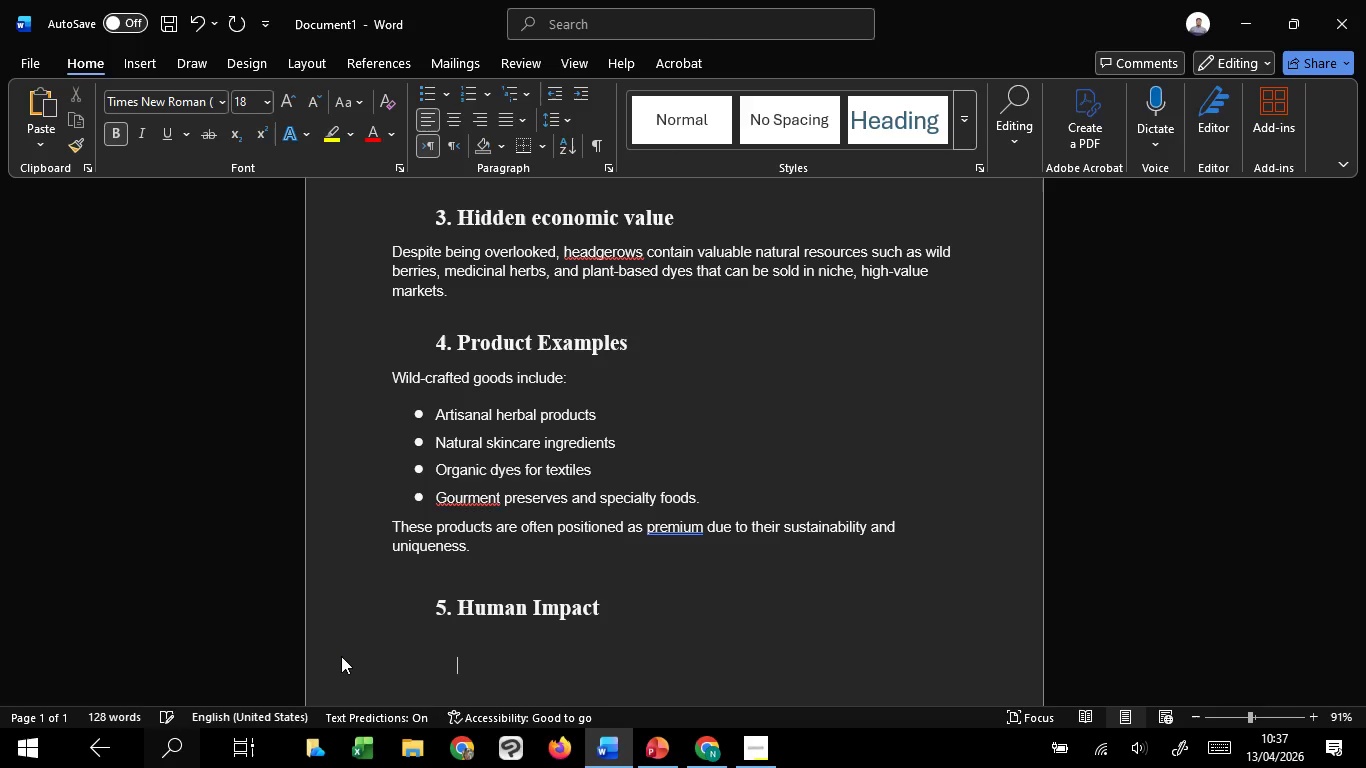 
key(Backspace)
 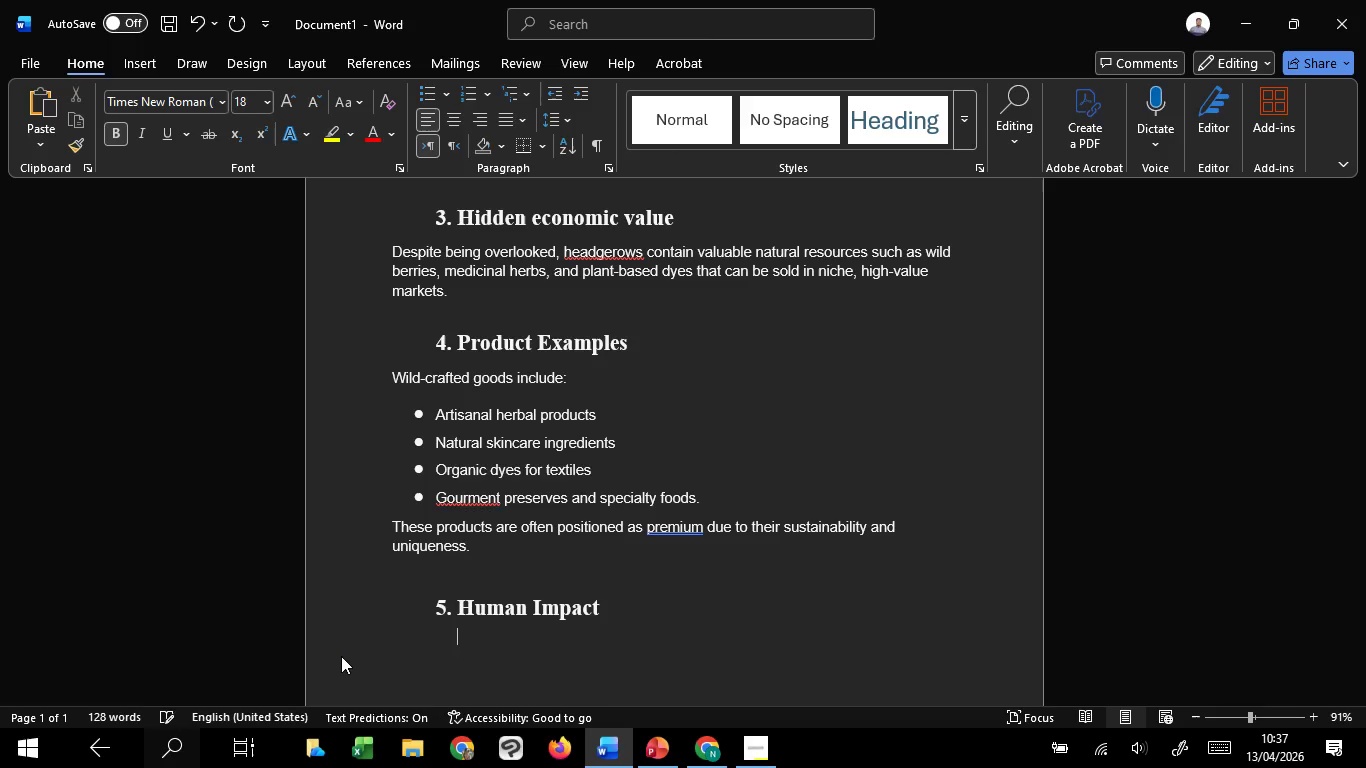 
key(Backspace)
 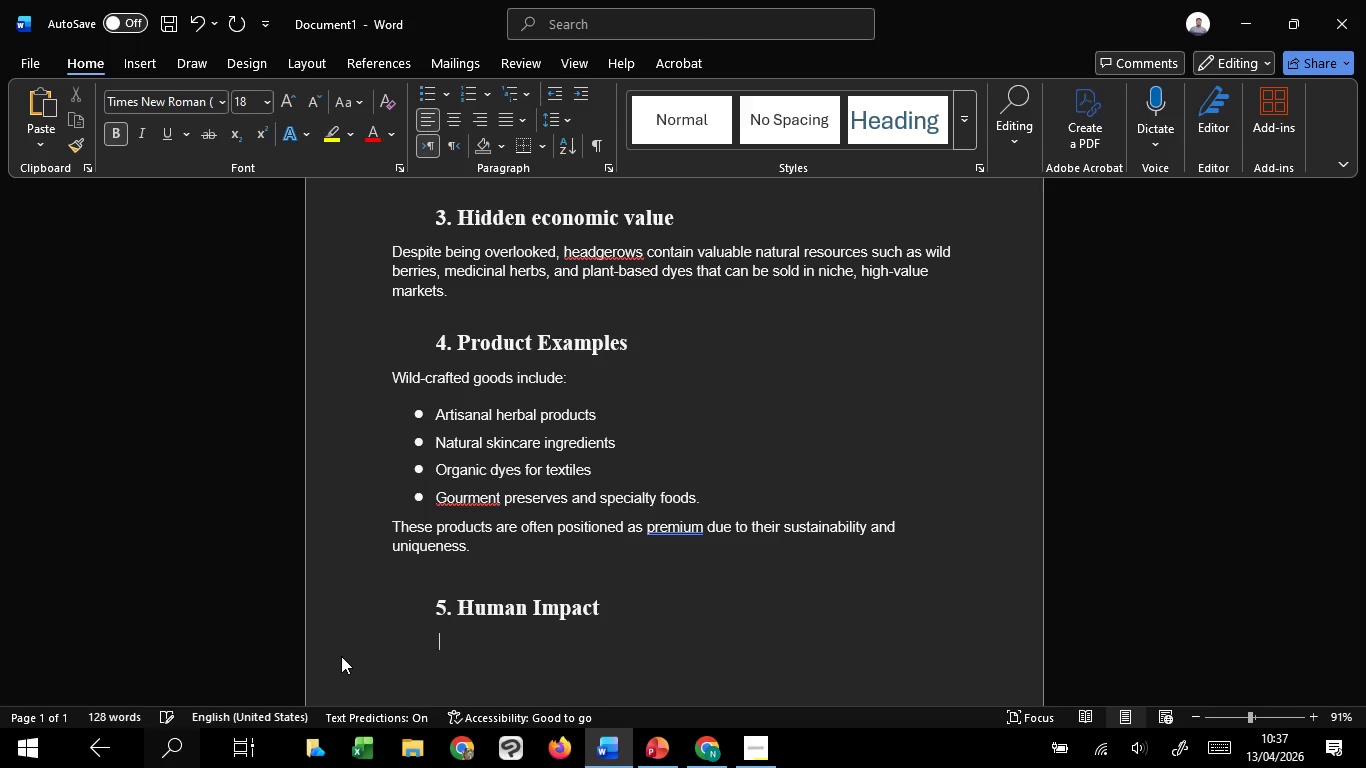 
key(Backspace)
 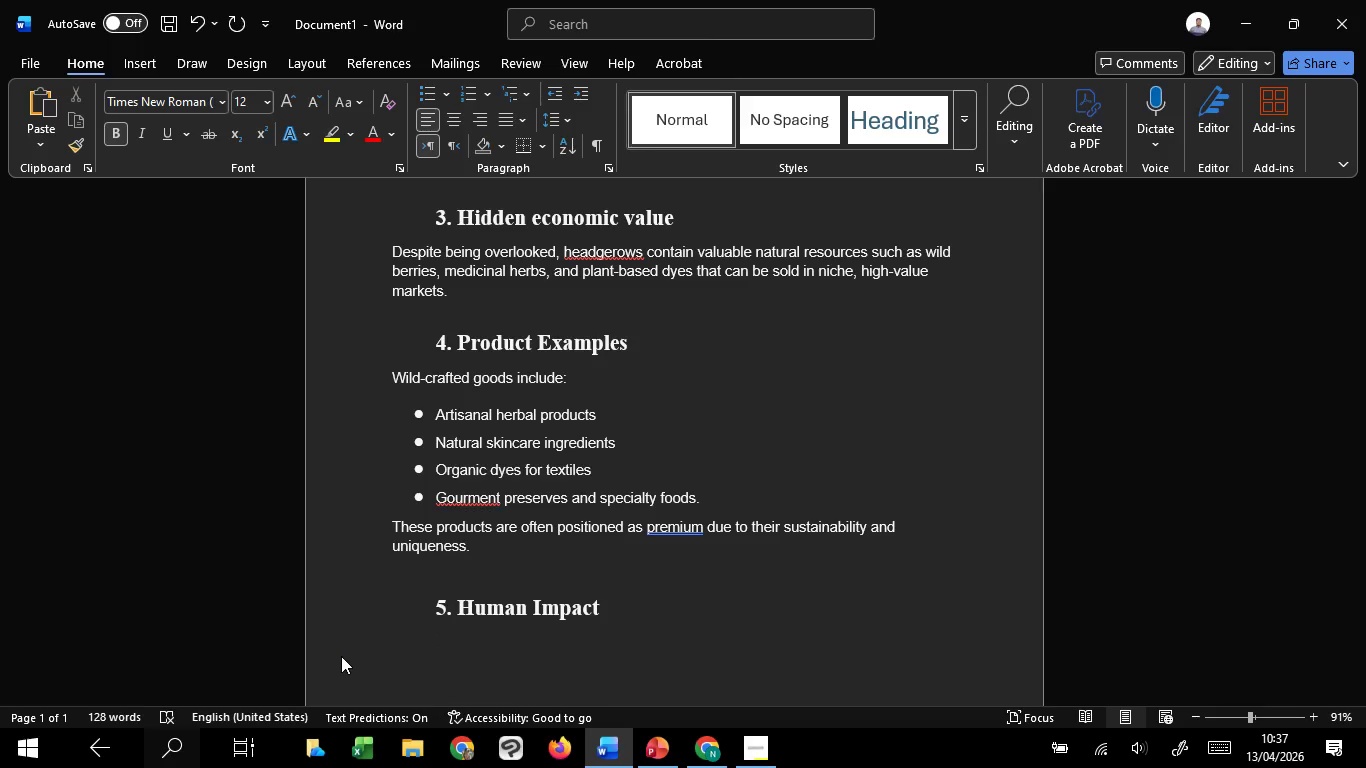 
key(Backspace)
 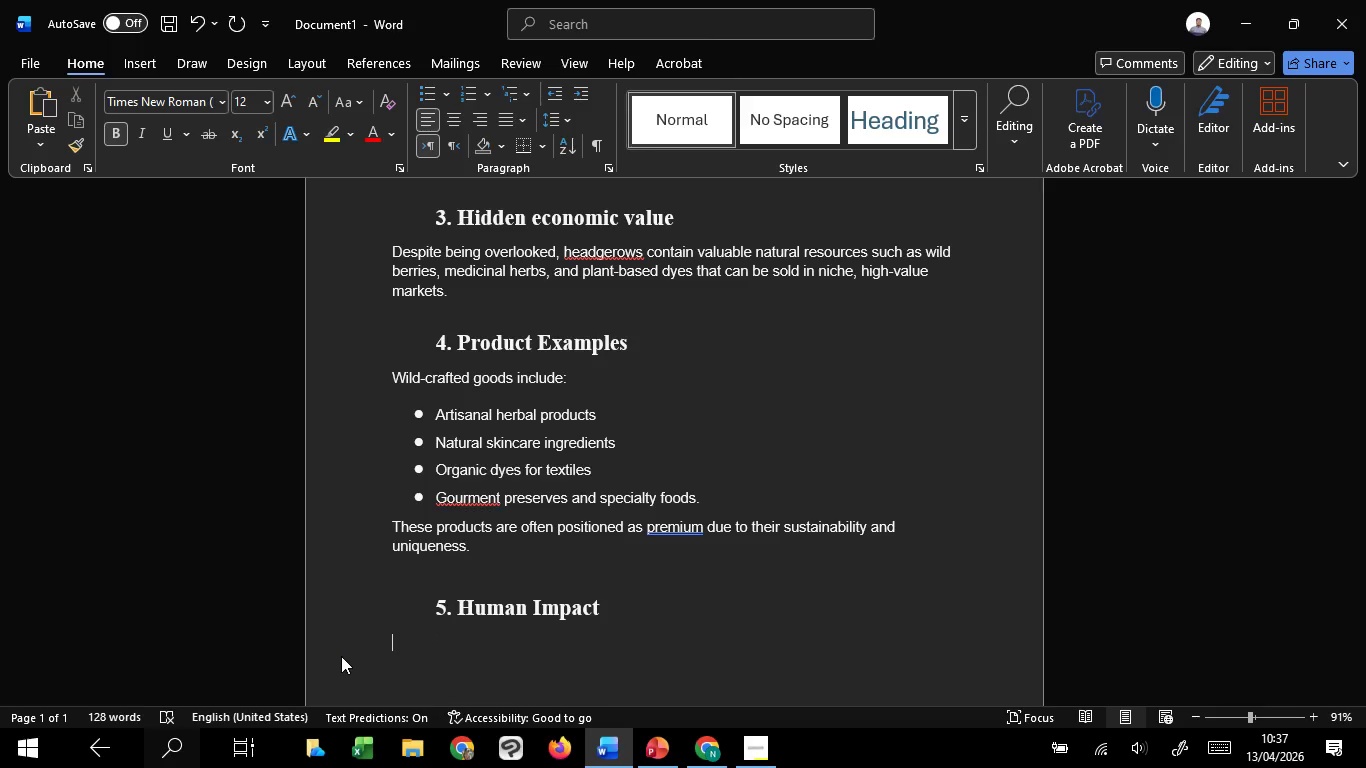 
key(CapsLock)
 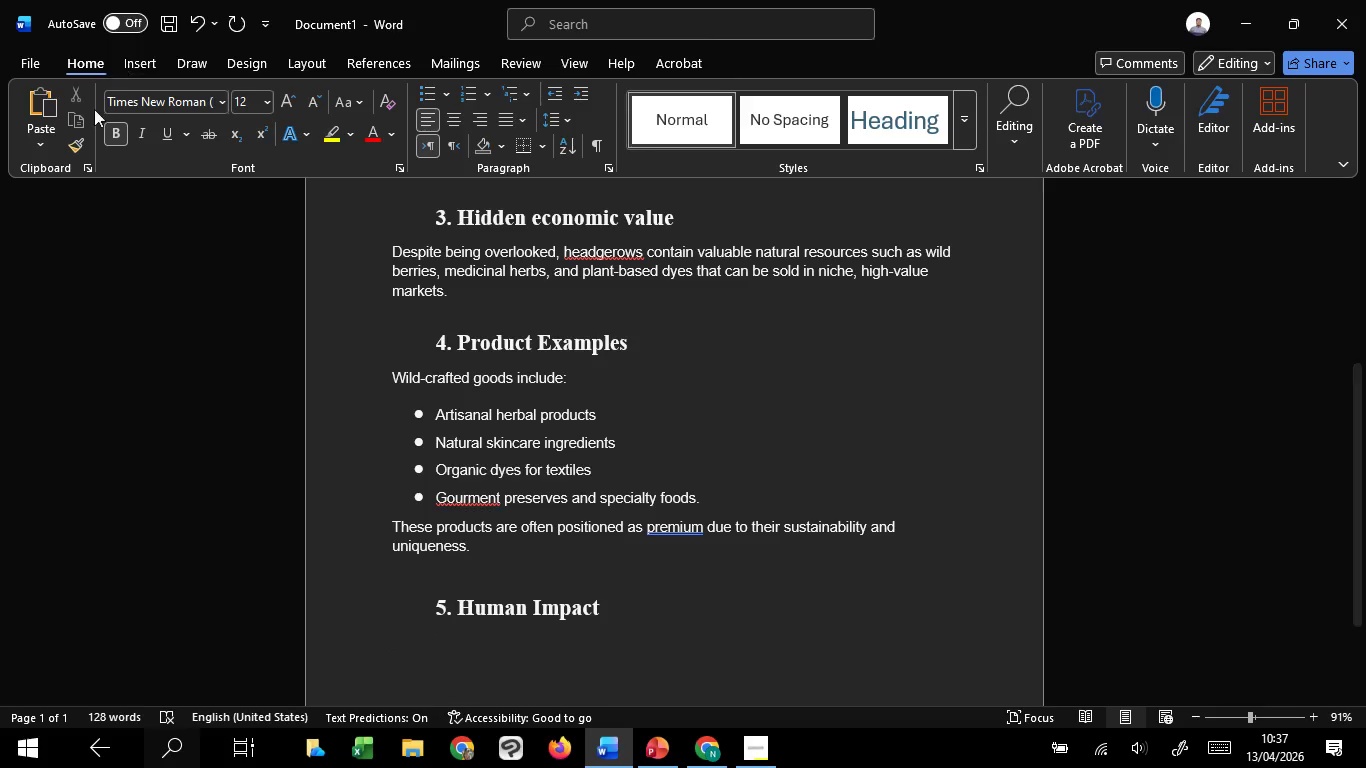 
left_click([115, 131])
 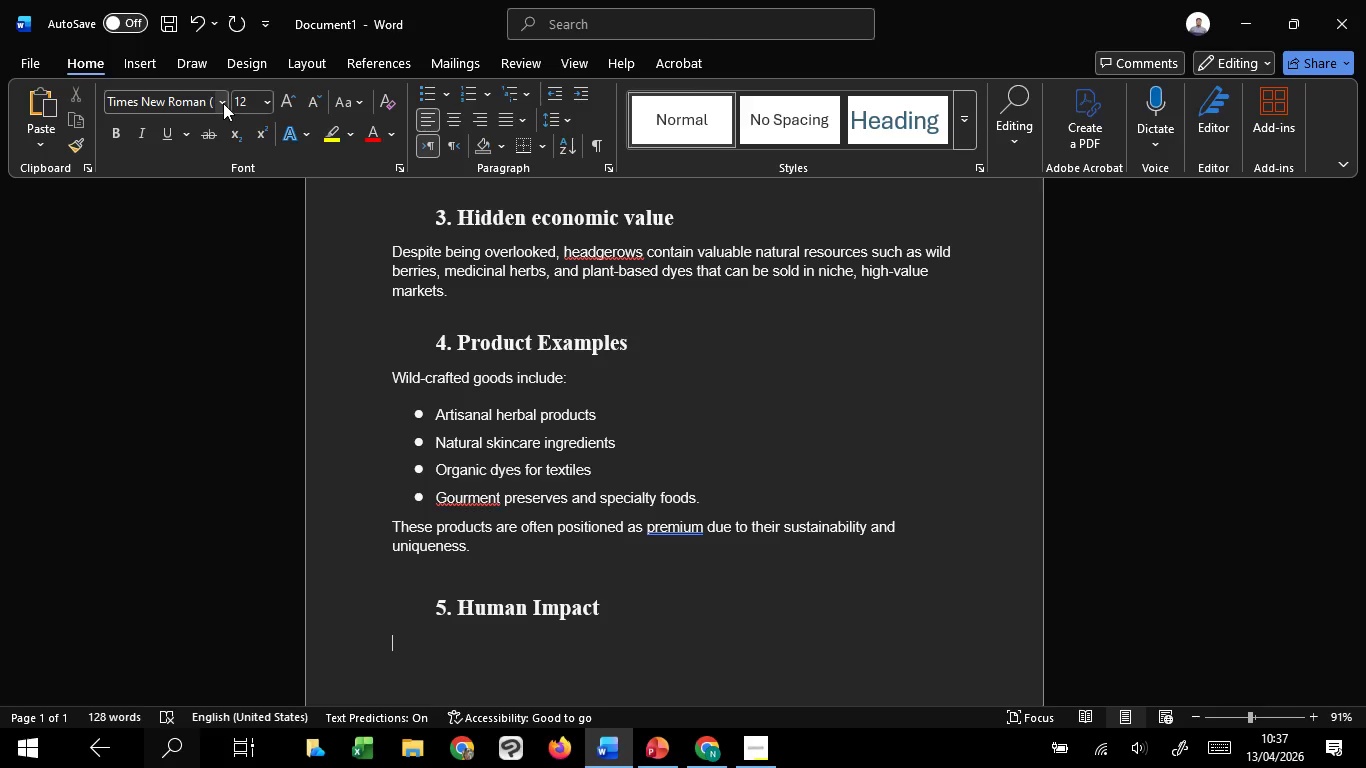 
left_click([223, 103])
 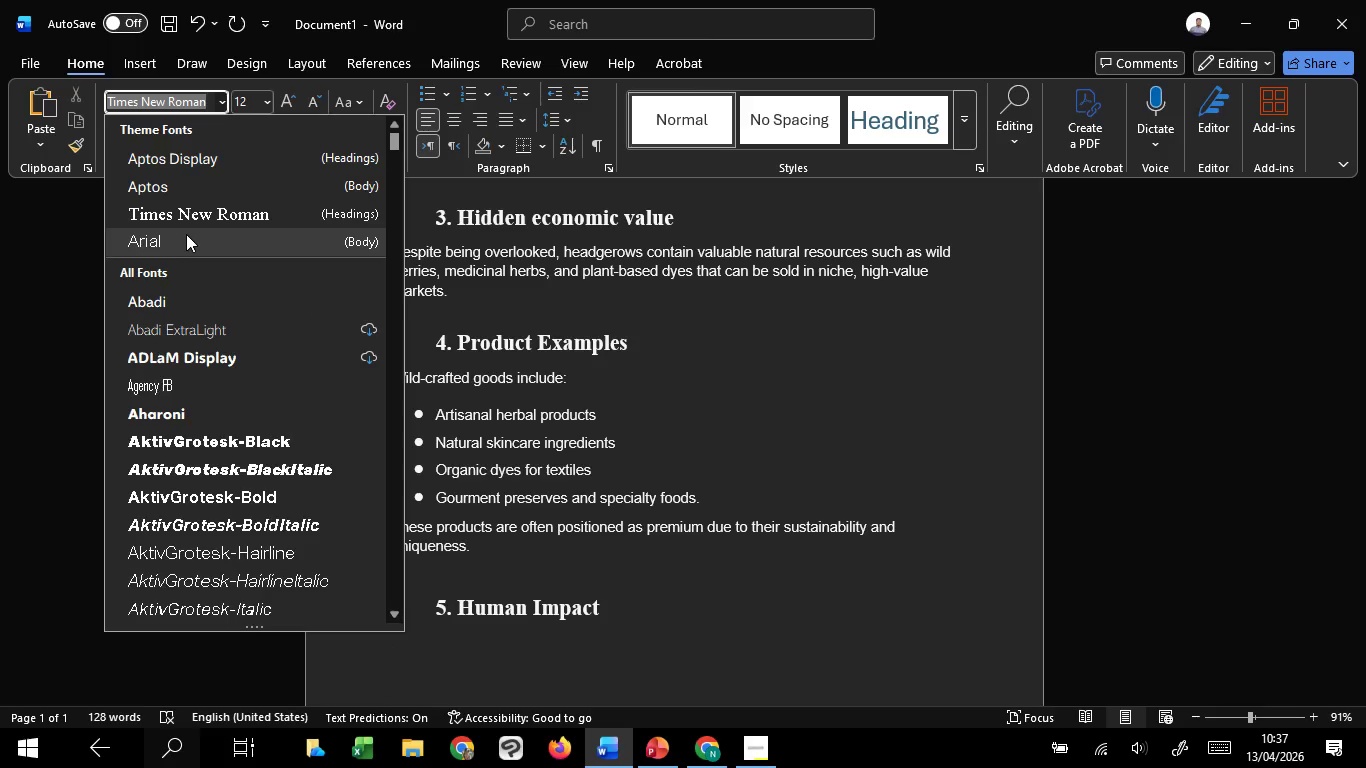 
left_click([186, 234])
 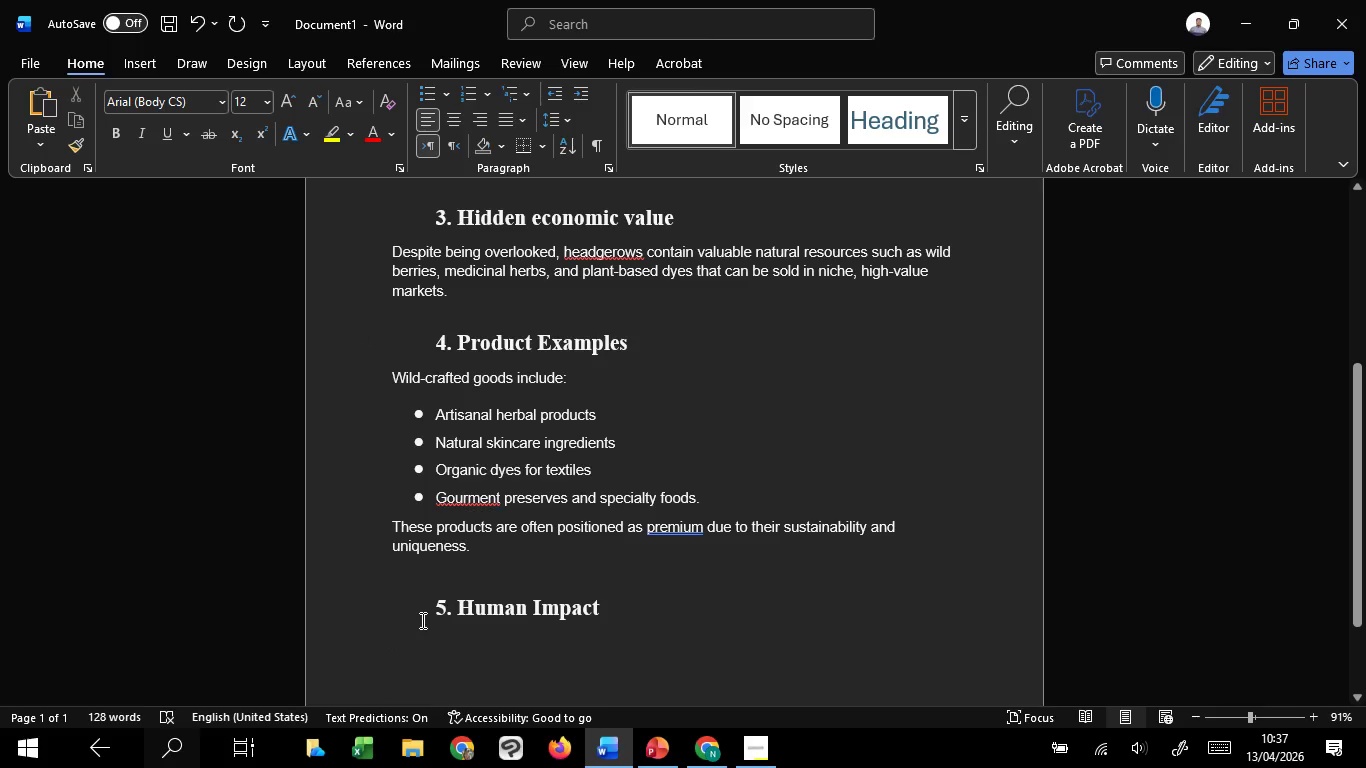 
type(l)
key(Backspace)
type(Local foragers and small communities rely on these ecosysten)
key(Backspace)
 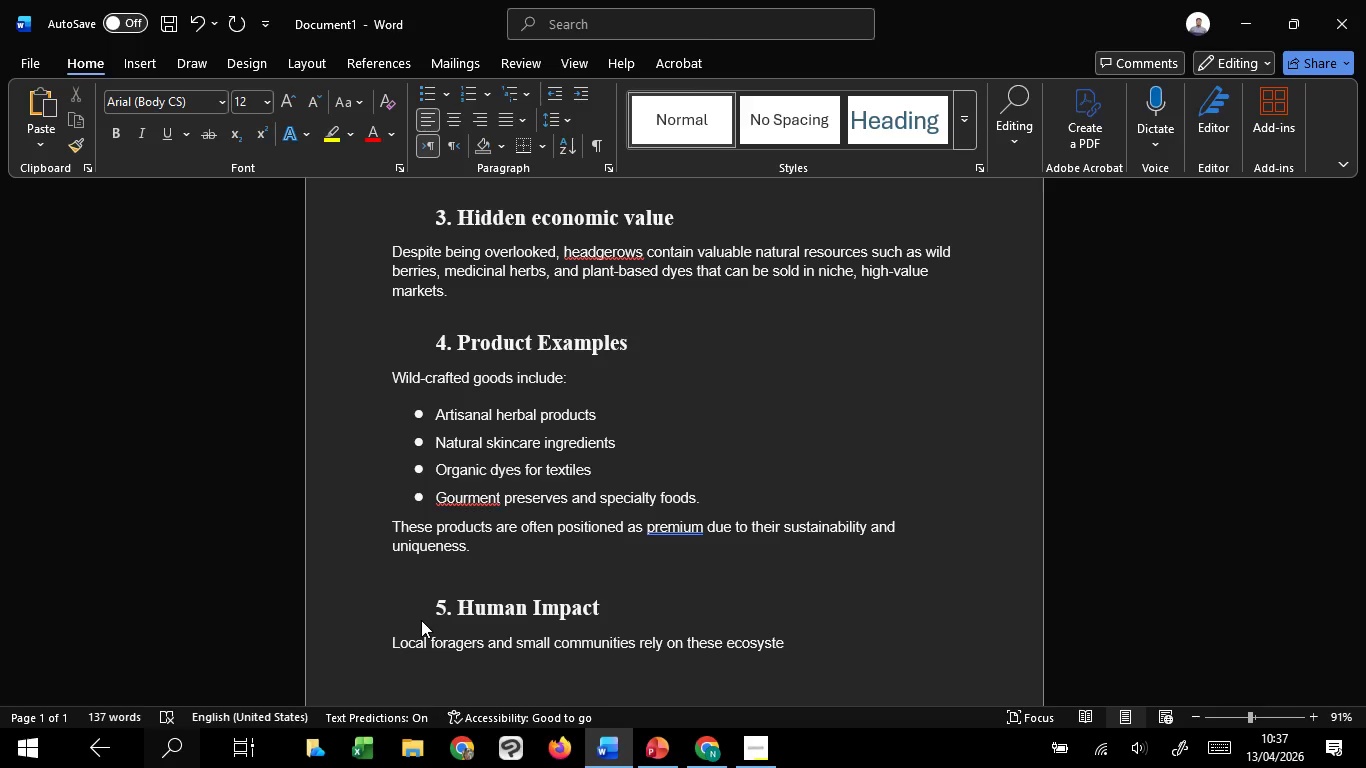 
type(ms )
 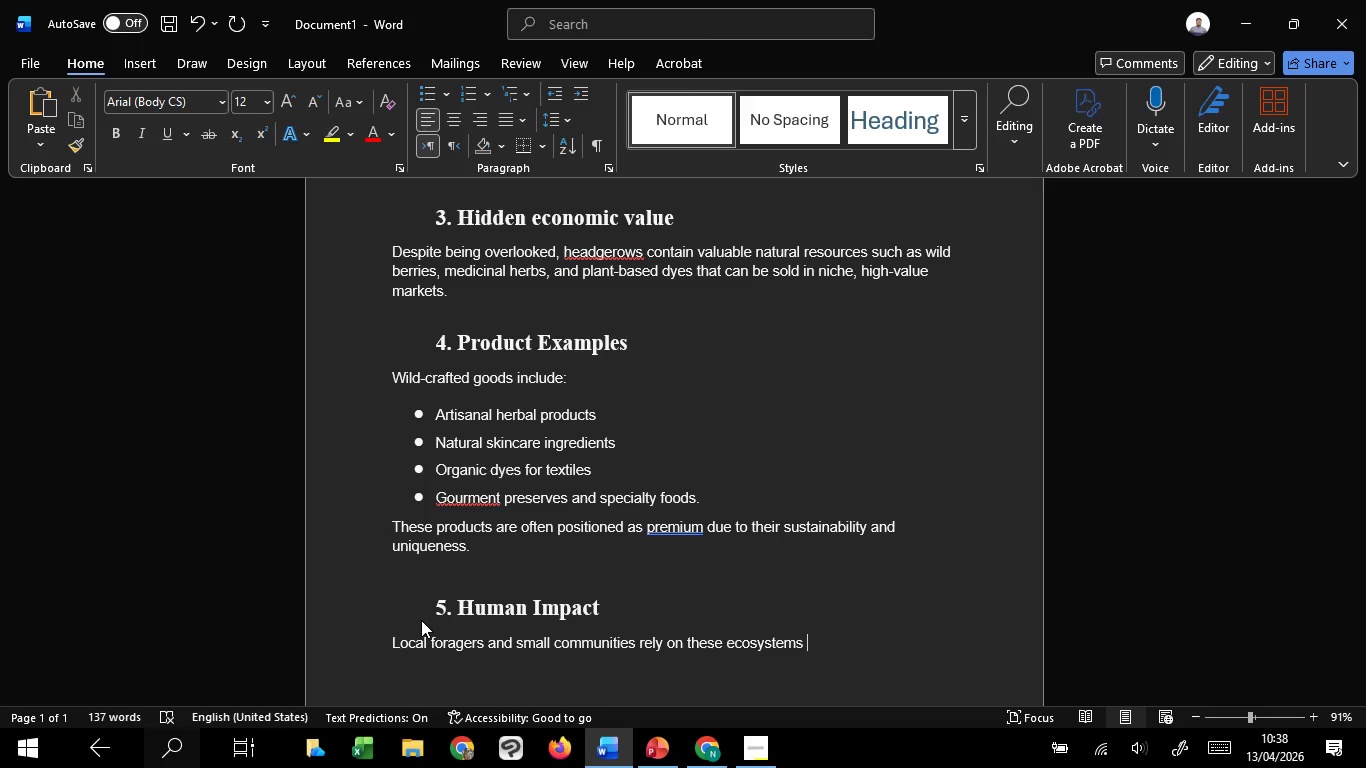 
type(as an additional pr primary source of )
 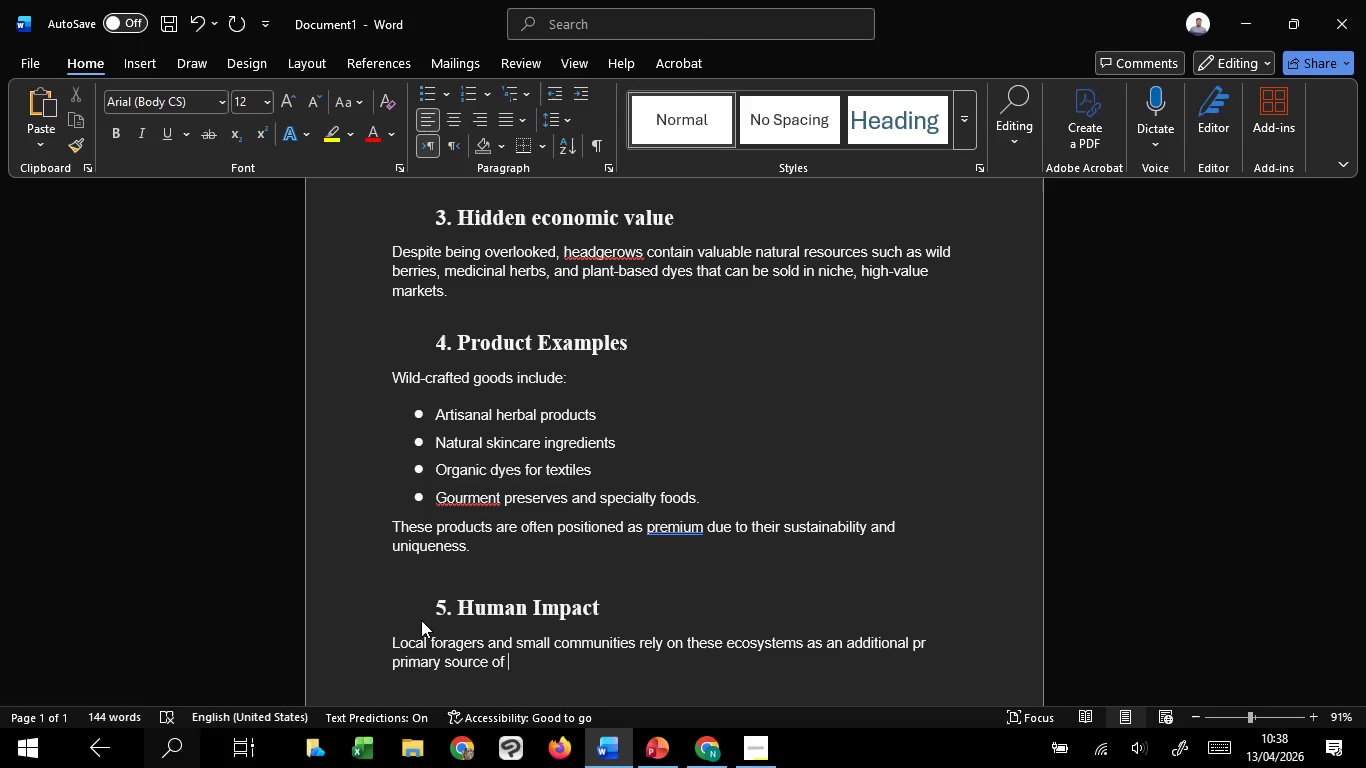 
type(income. ethical sourcing form these areas supporting)
key(Backspace)
key(Backspace)
key(Backspace)
type(s)
 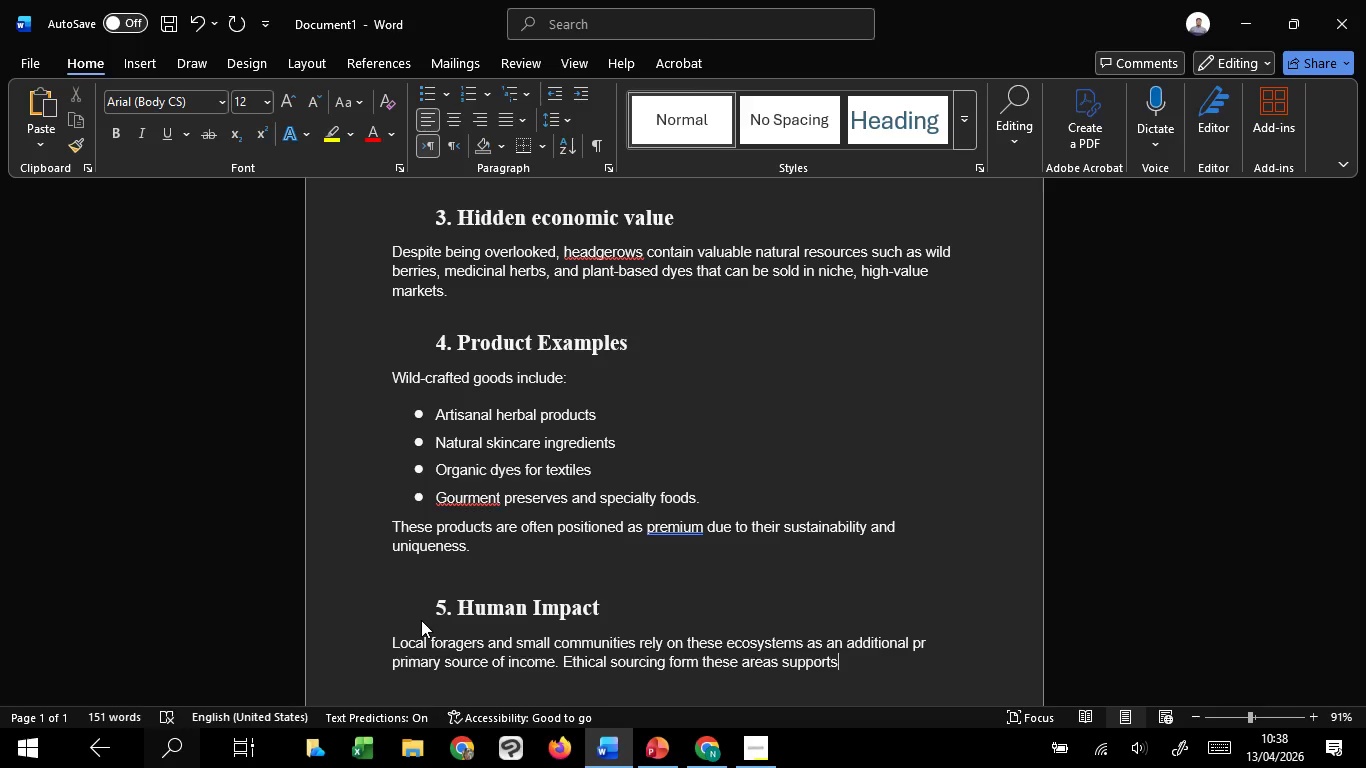 
type( rural economies and preserves traditioa)
key(Backspace)
type(nal knowledge.)
 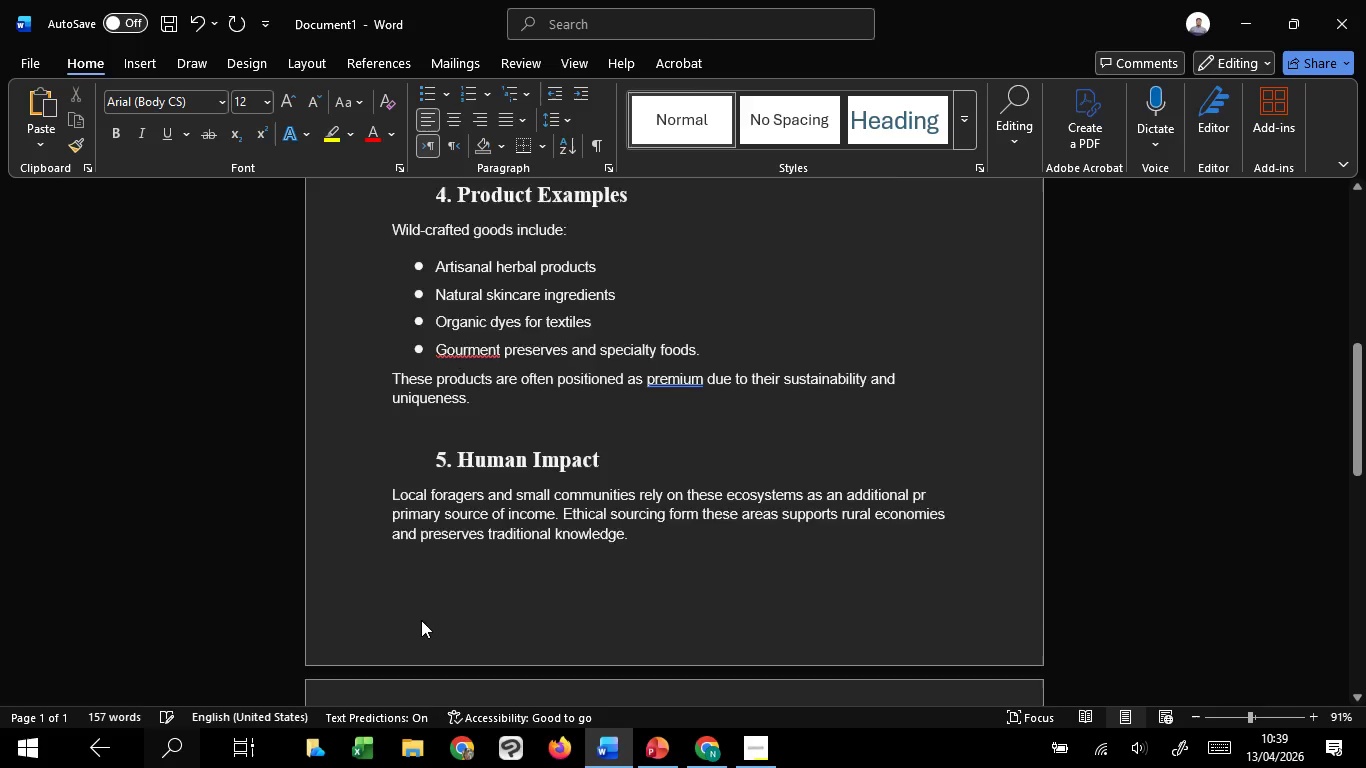 
key(Enter)
 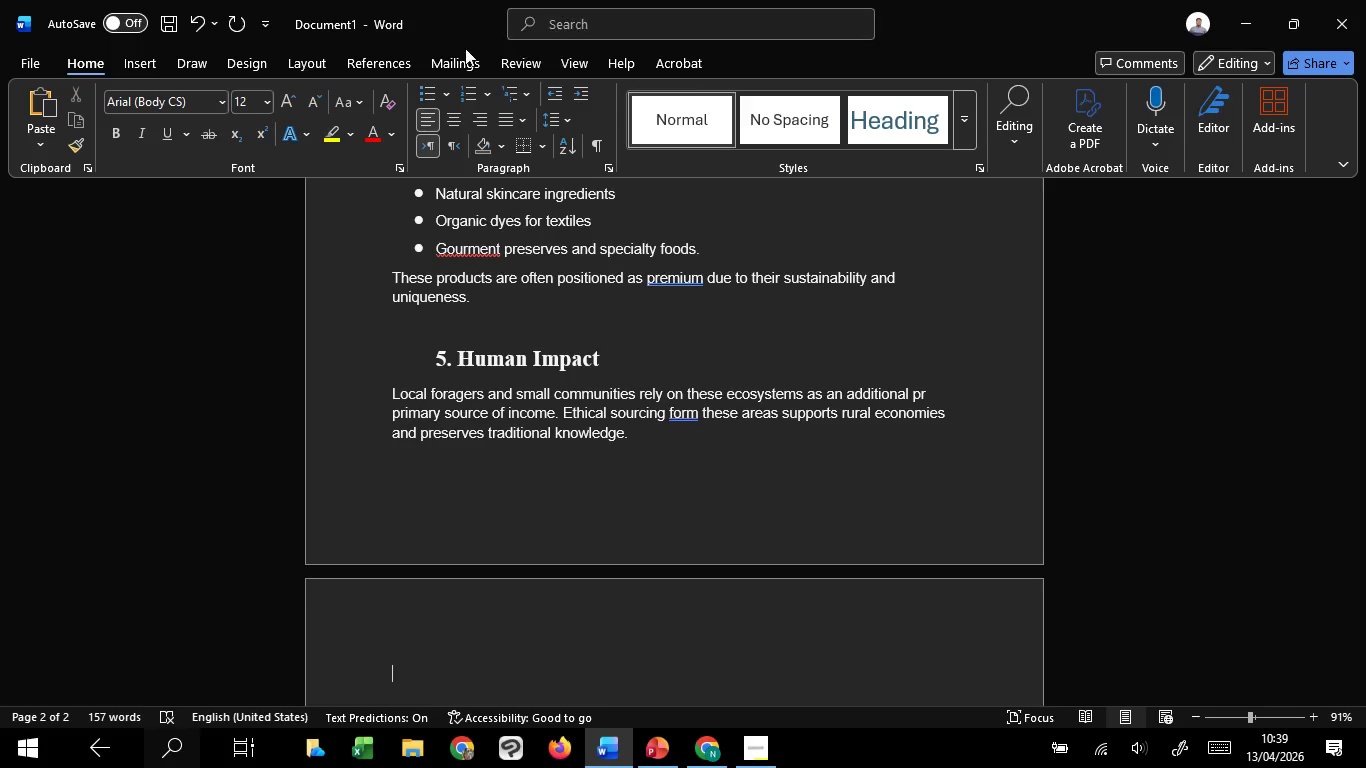 
left_click([465, 91])
 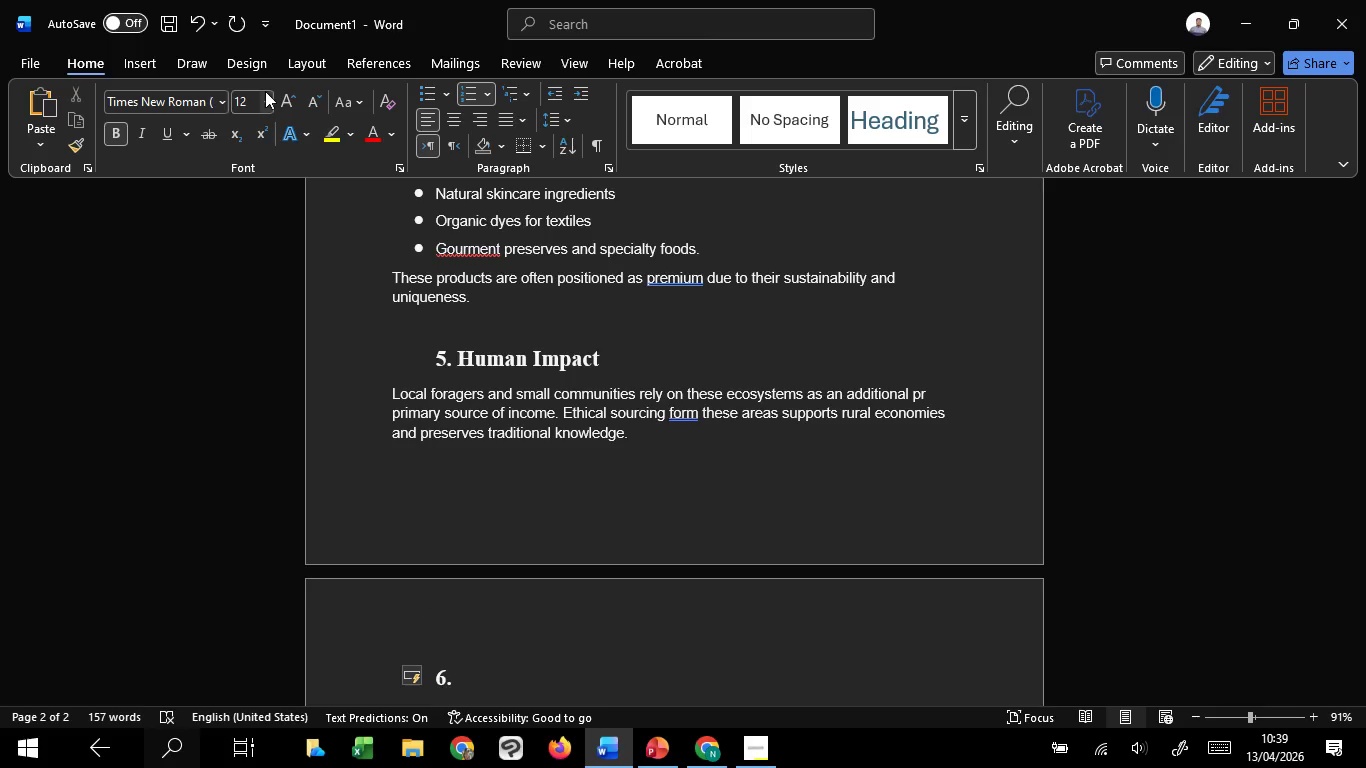 
left_click([284, 97])
 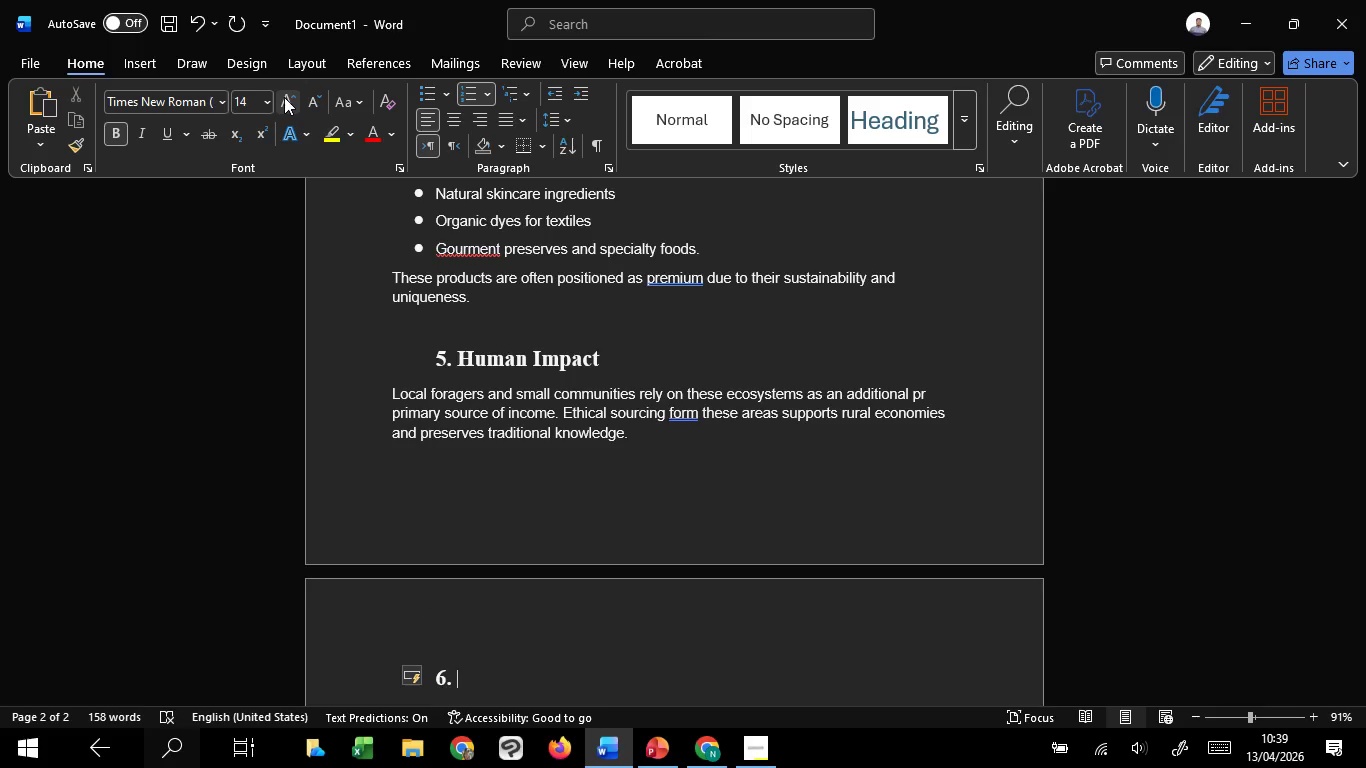 
left_click([284, 97])
 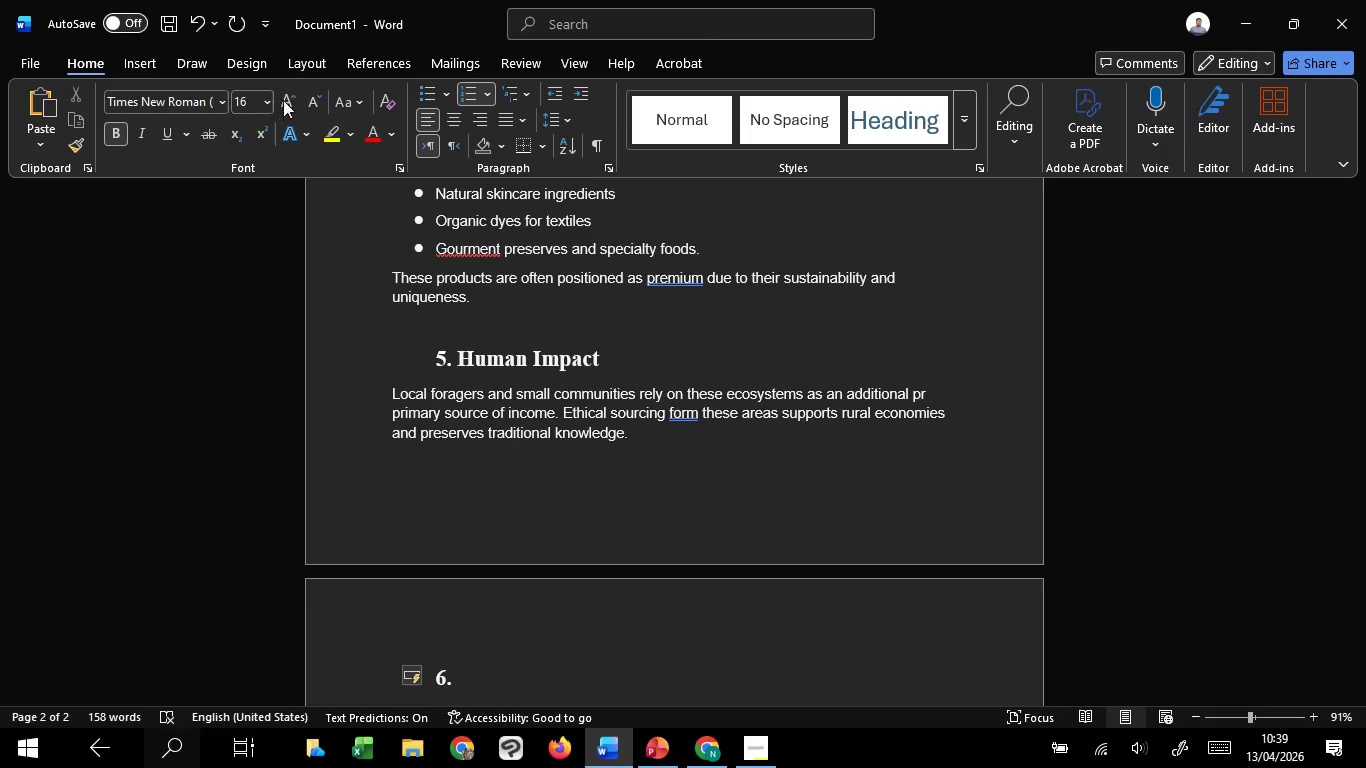 
left_click([286, 100])
 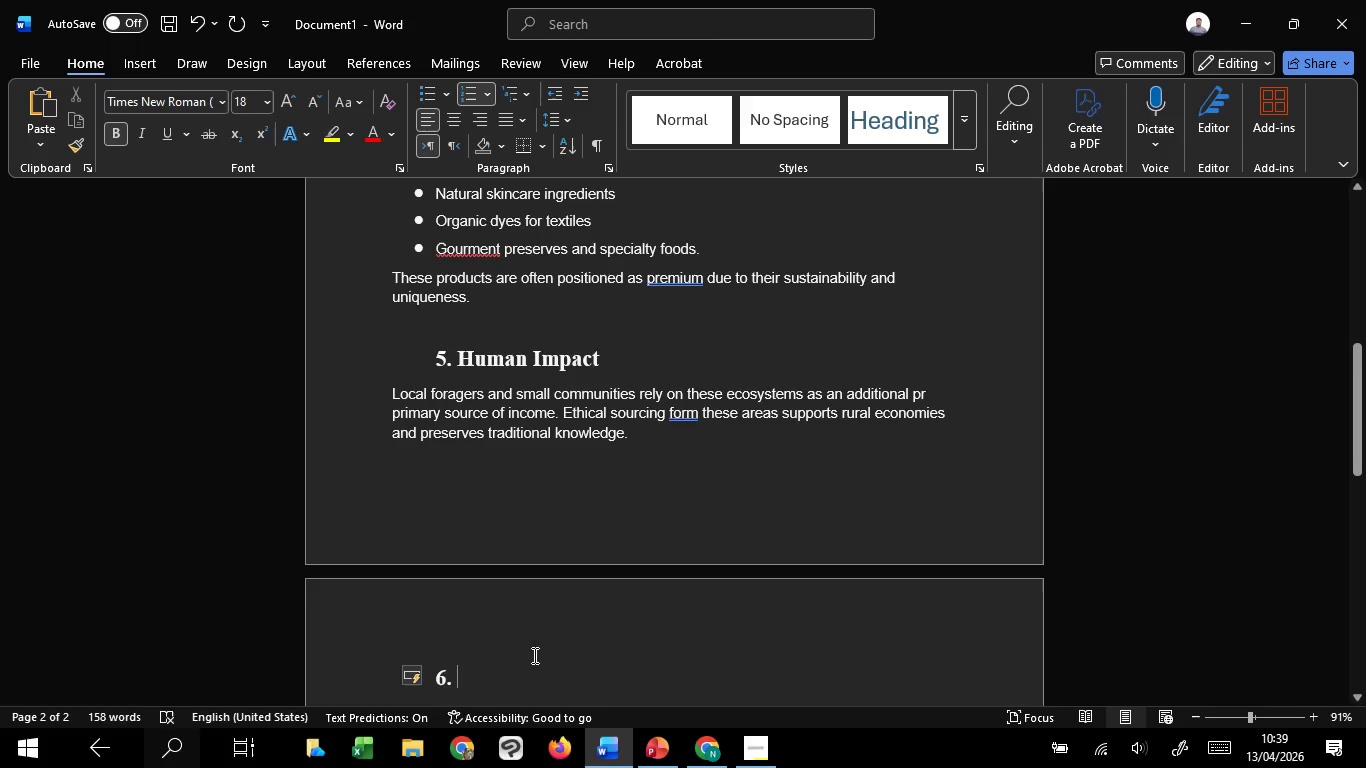 
wait(5.09)
 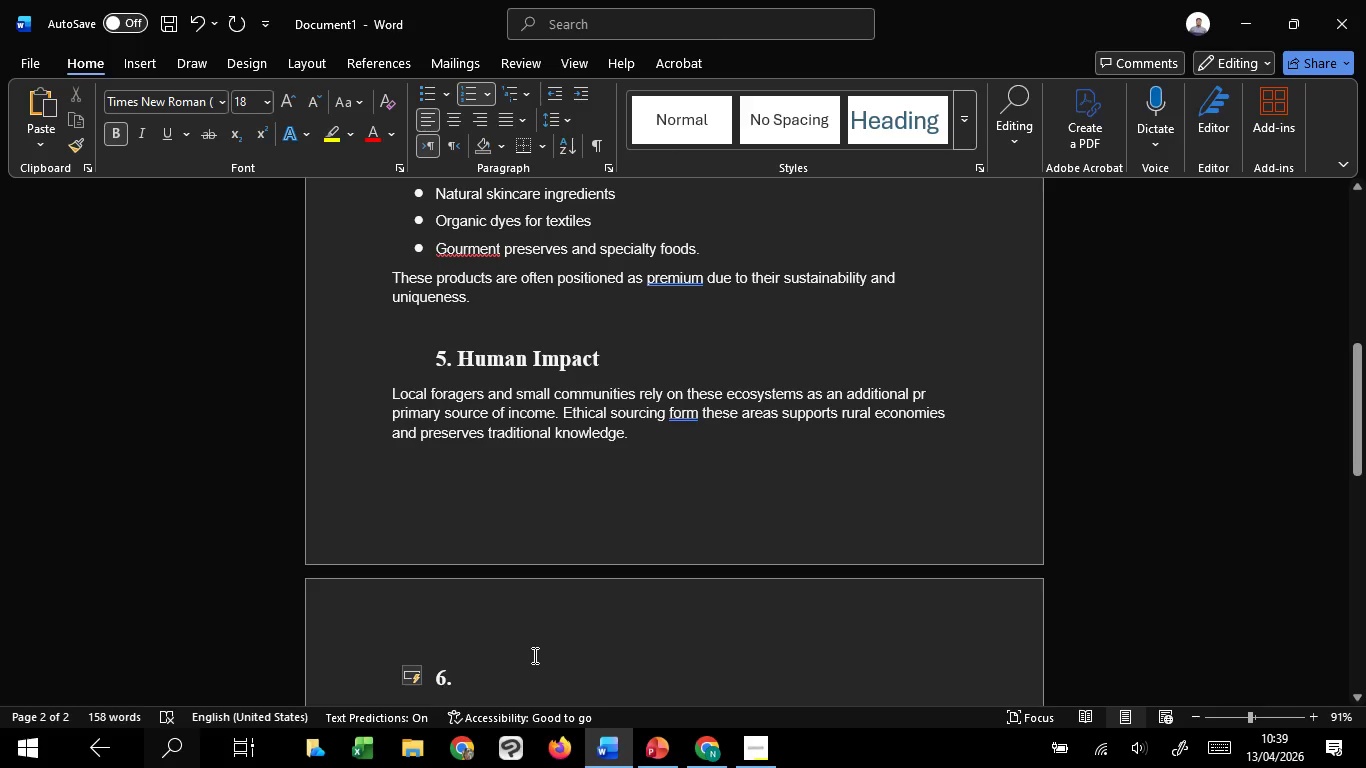 
type(Market Insight)
 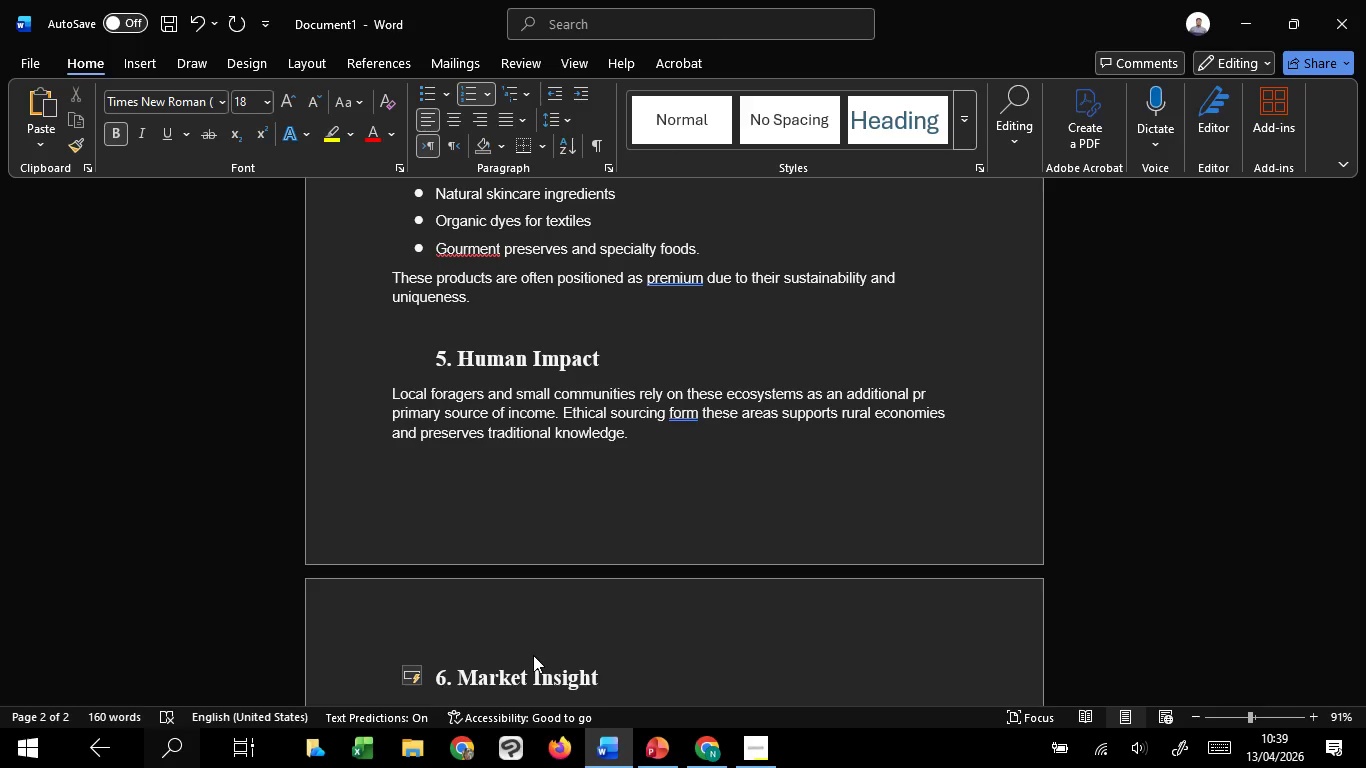 
key(Enter)
 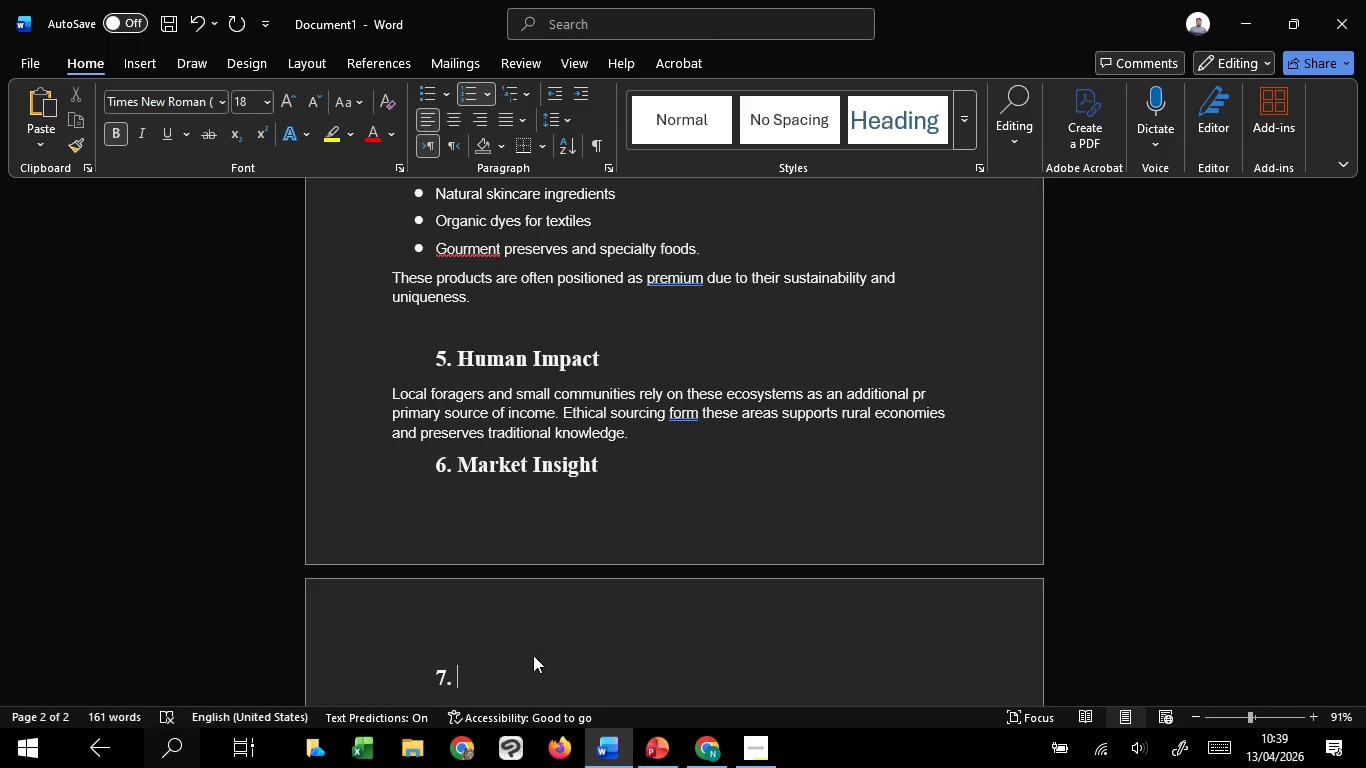 
key(Backspace)
 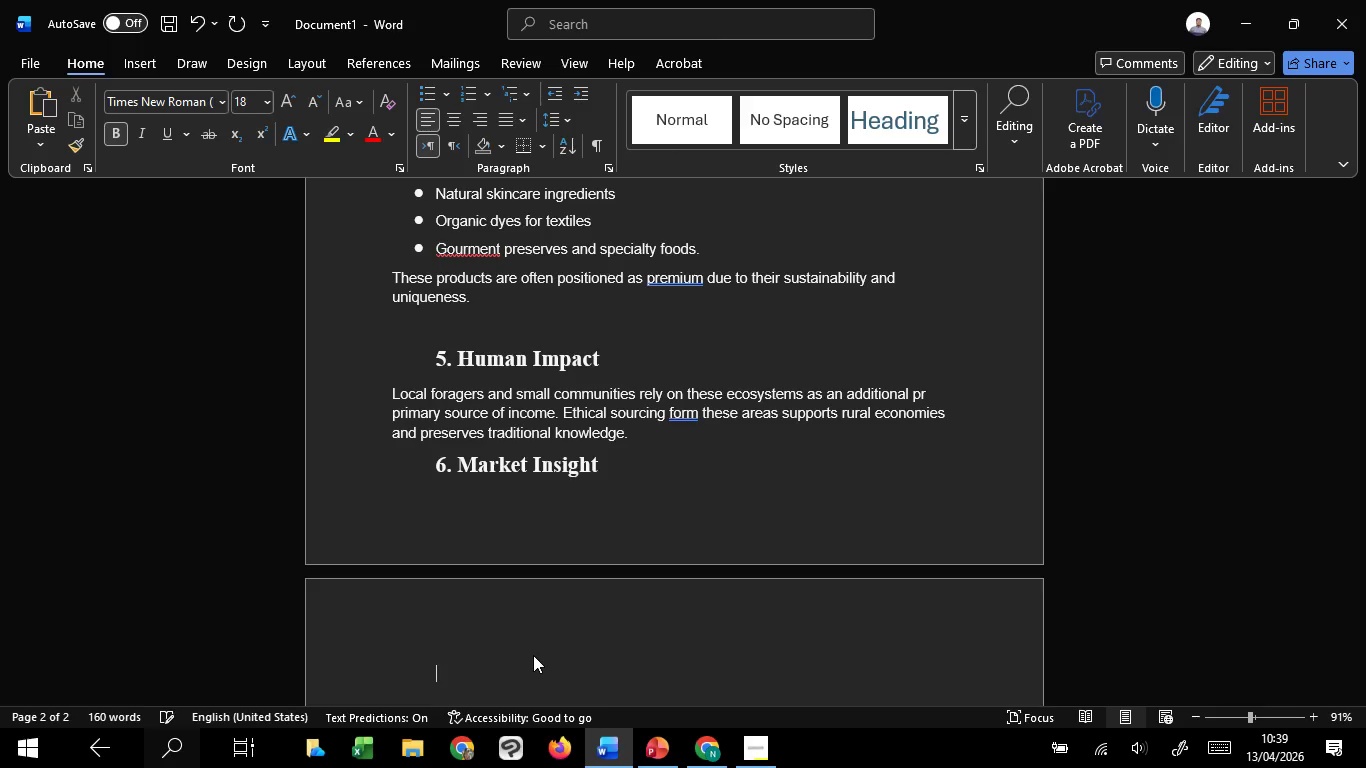 
key(Backspace)
 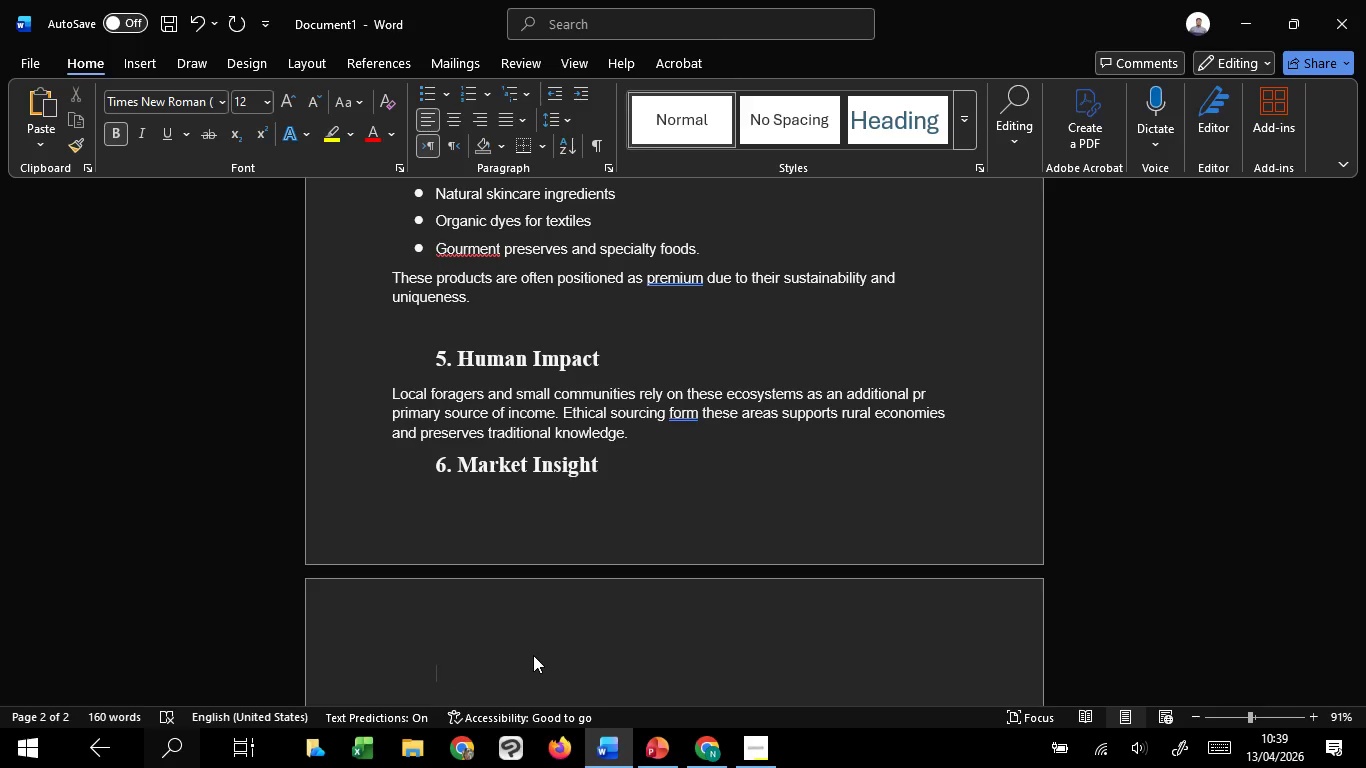 
key(Backspace)
 